 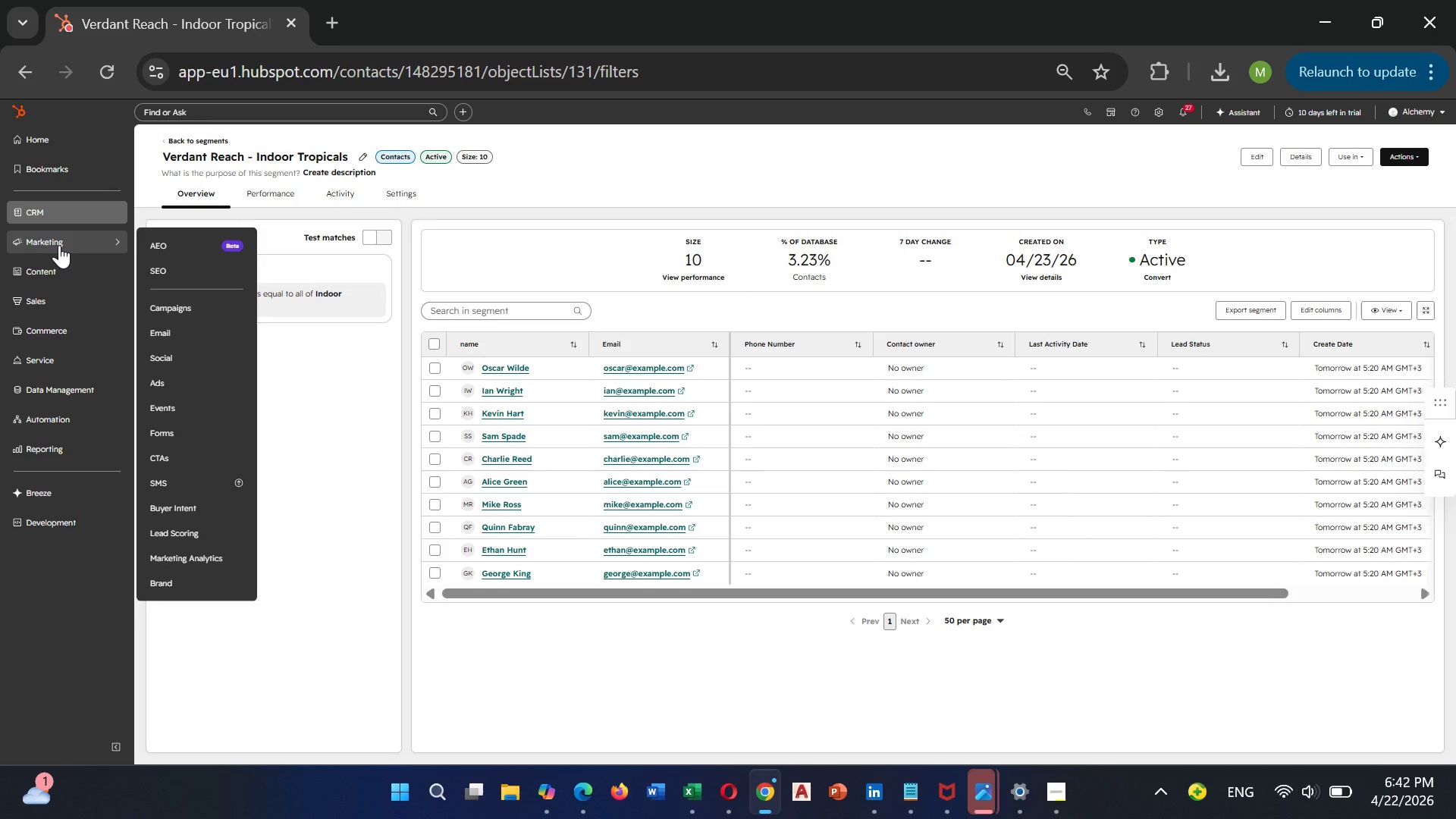 
scroll: coordinate [187, 486], scroll_direction: none, amount: 0.0
 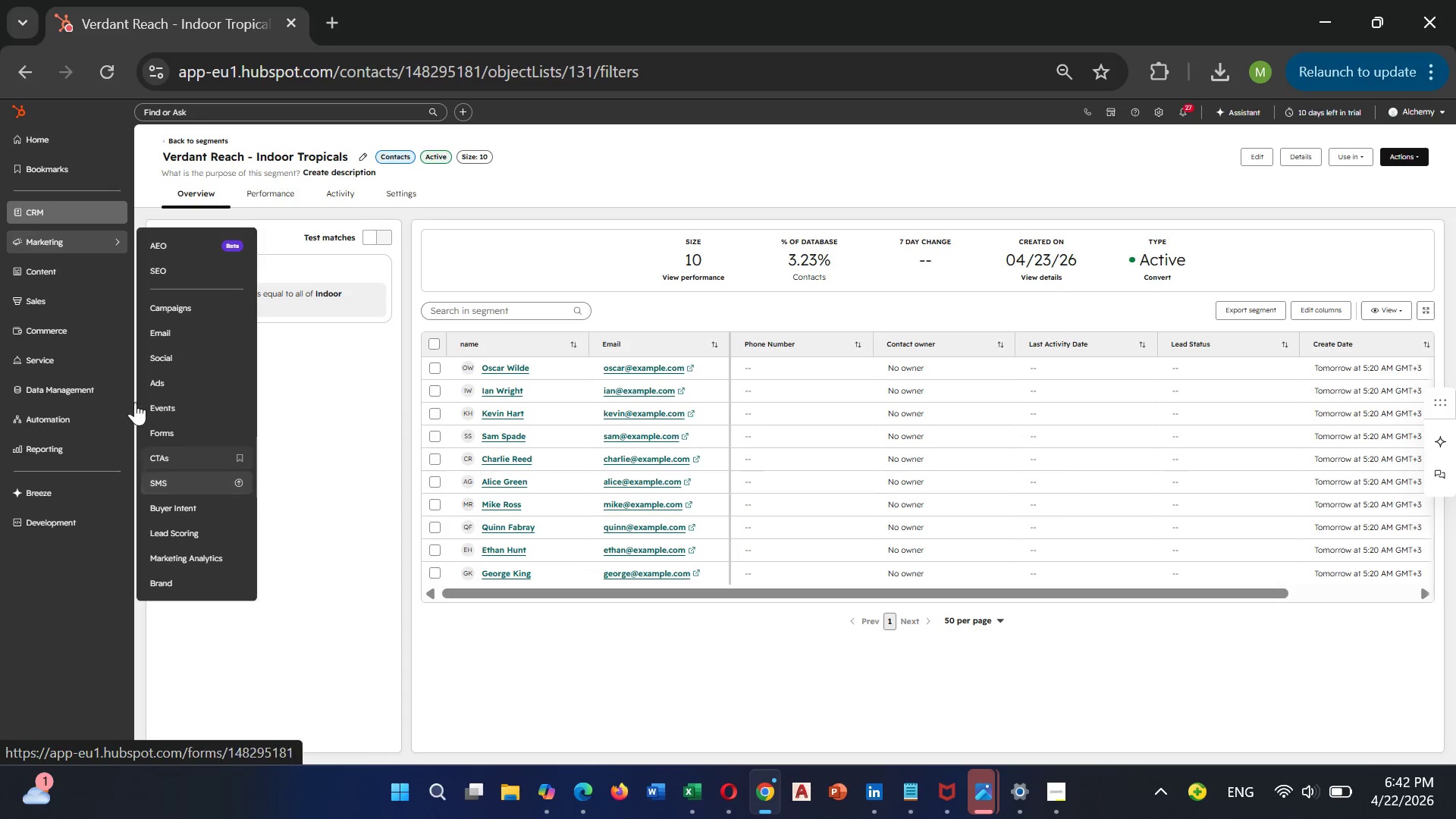 
mouse_move([121, 346])
 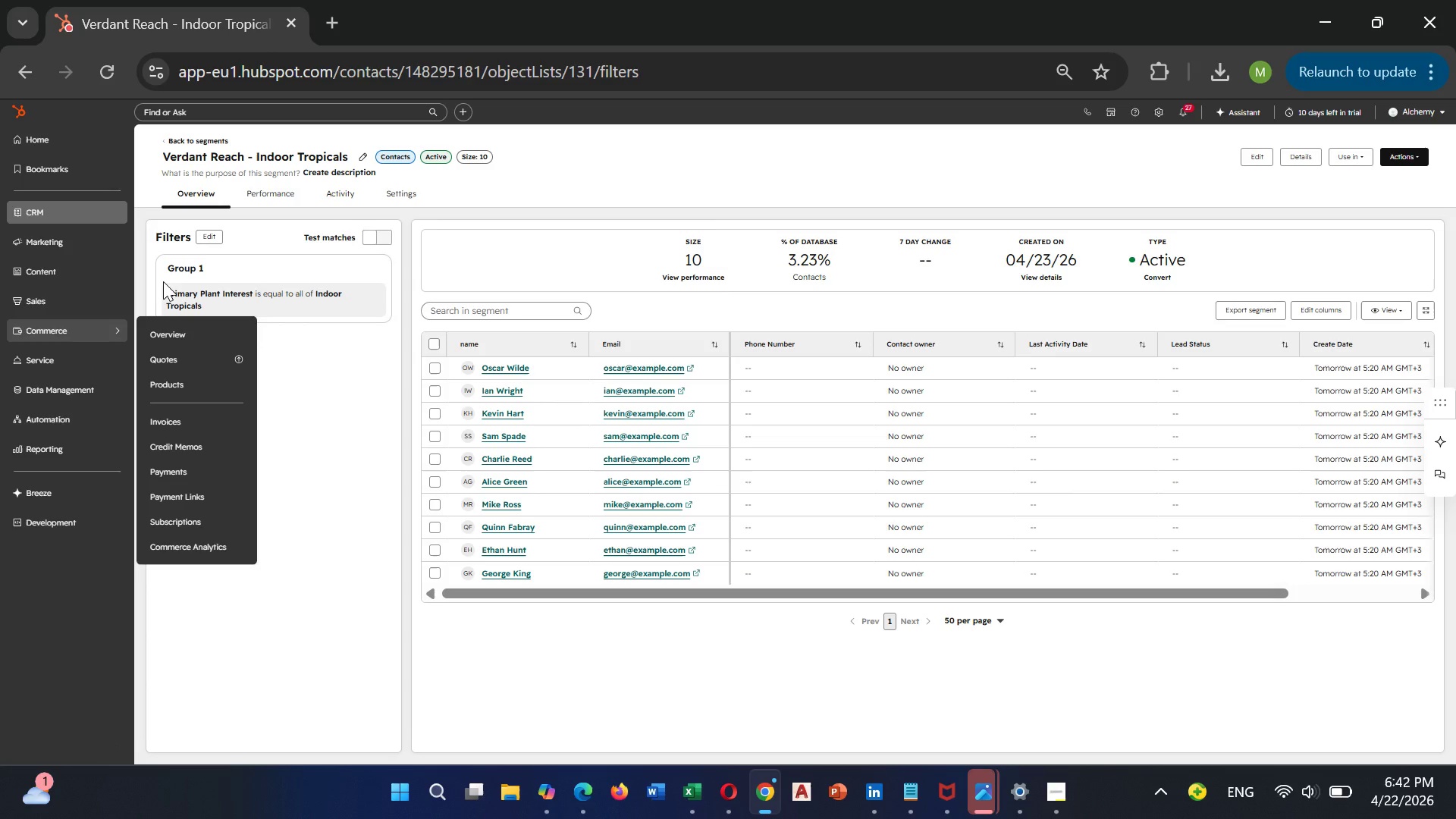 
key(Control+Equal)
 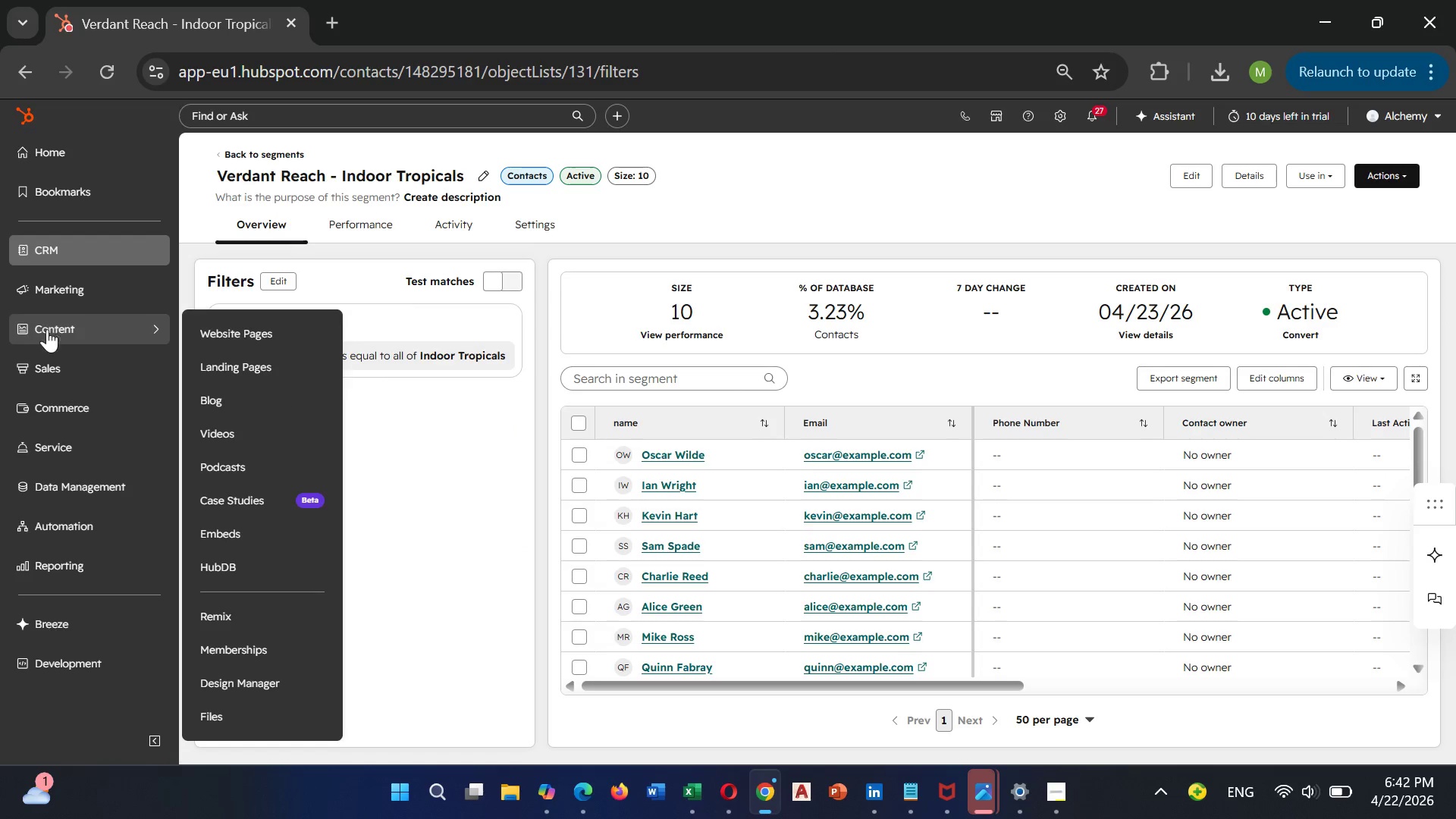 
left_click([49, 255])
 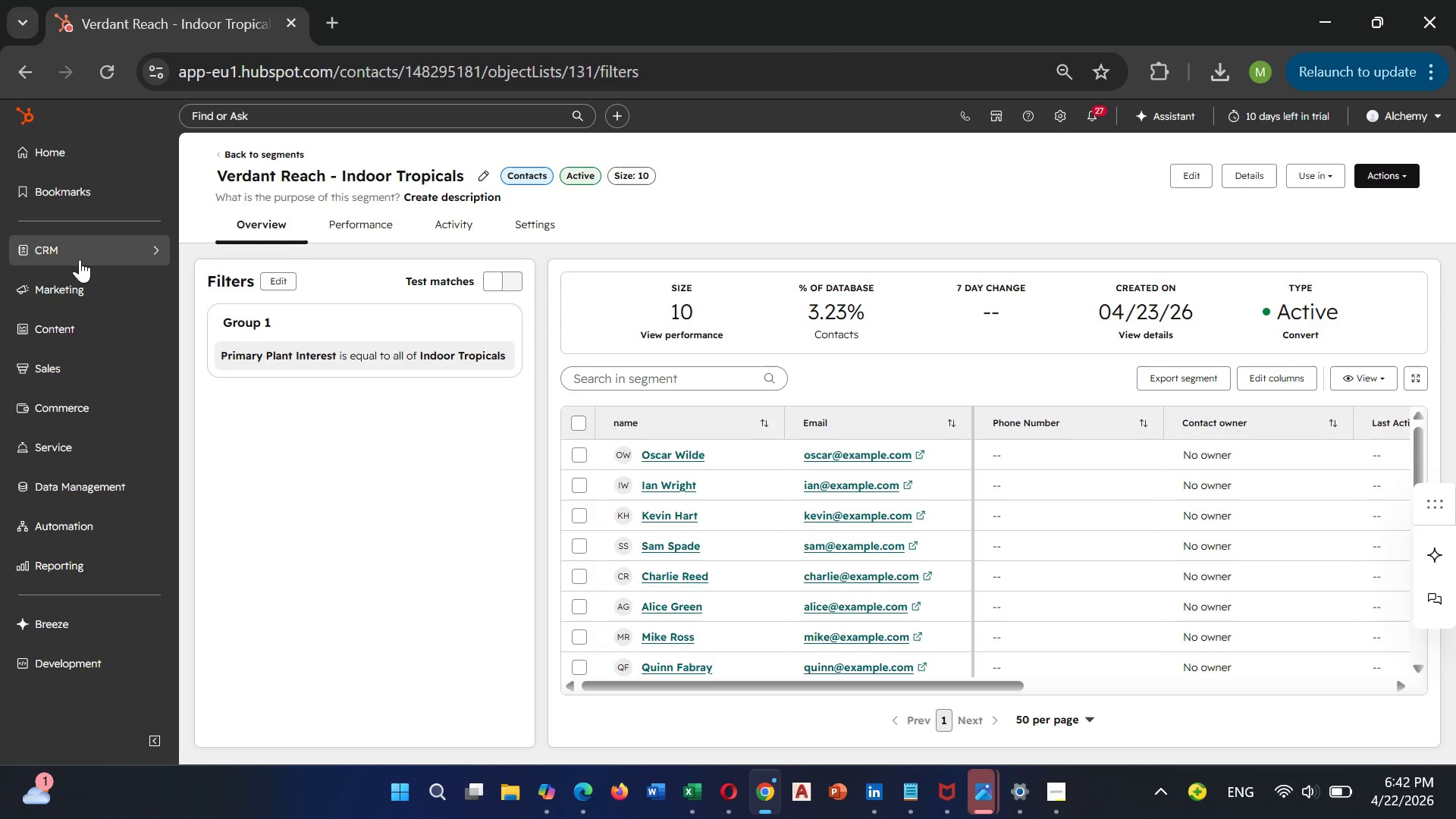 
left_click([80, 259])
 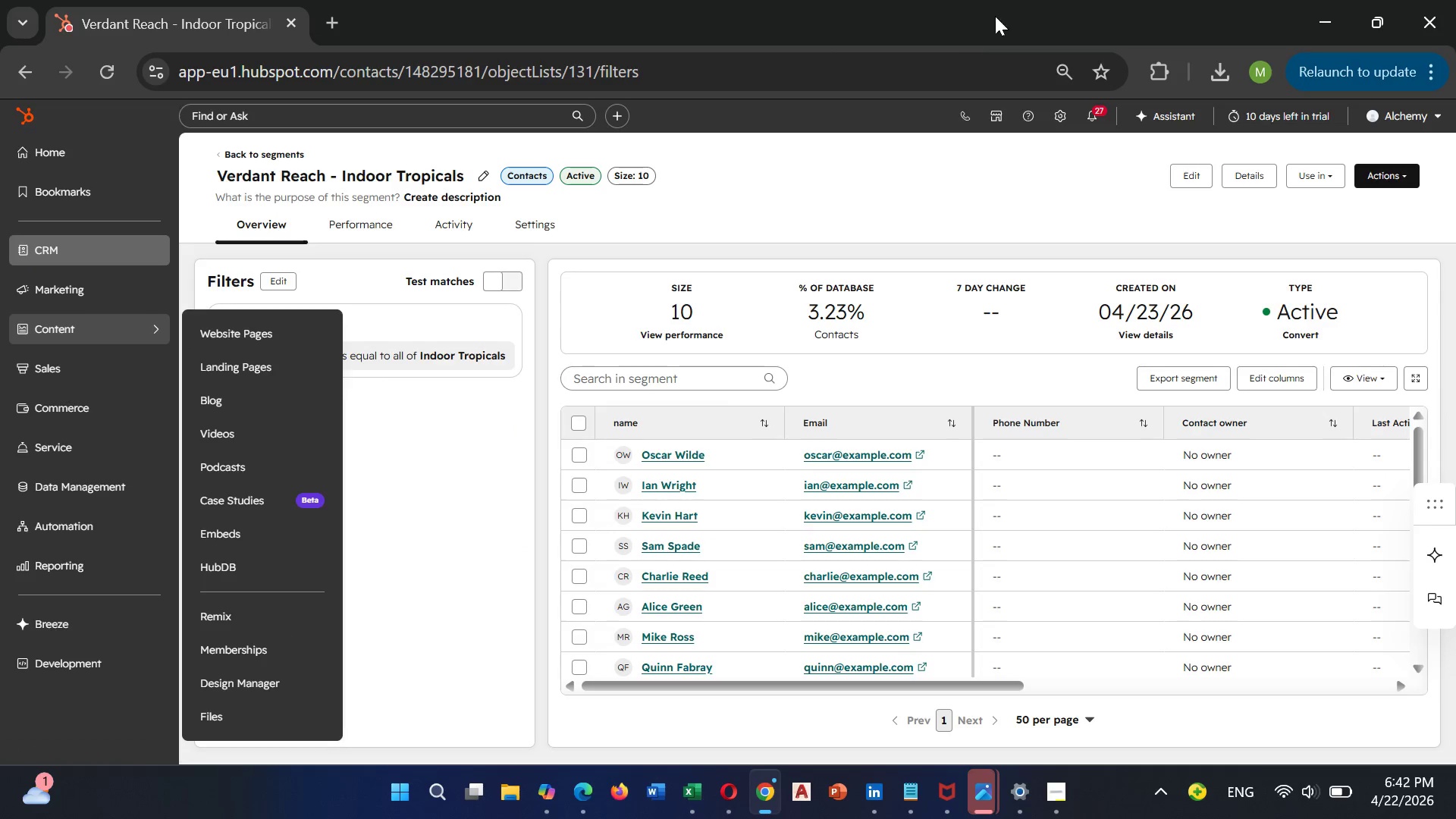 
wait(6.61)
 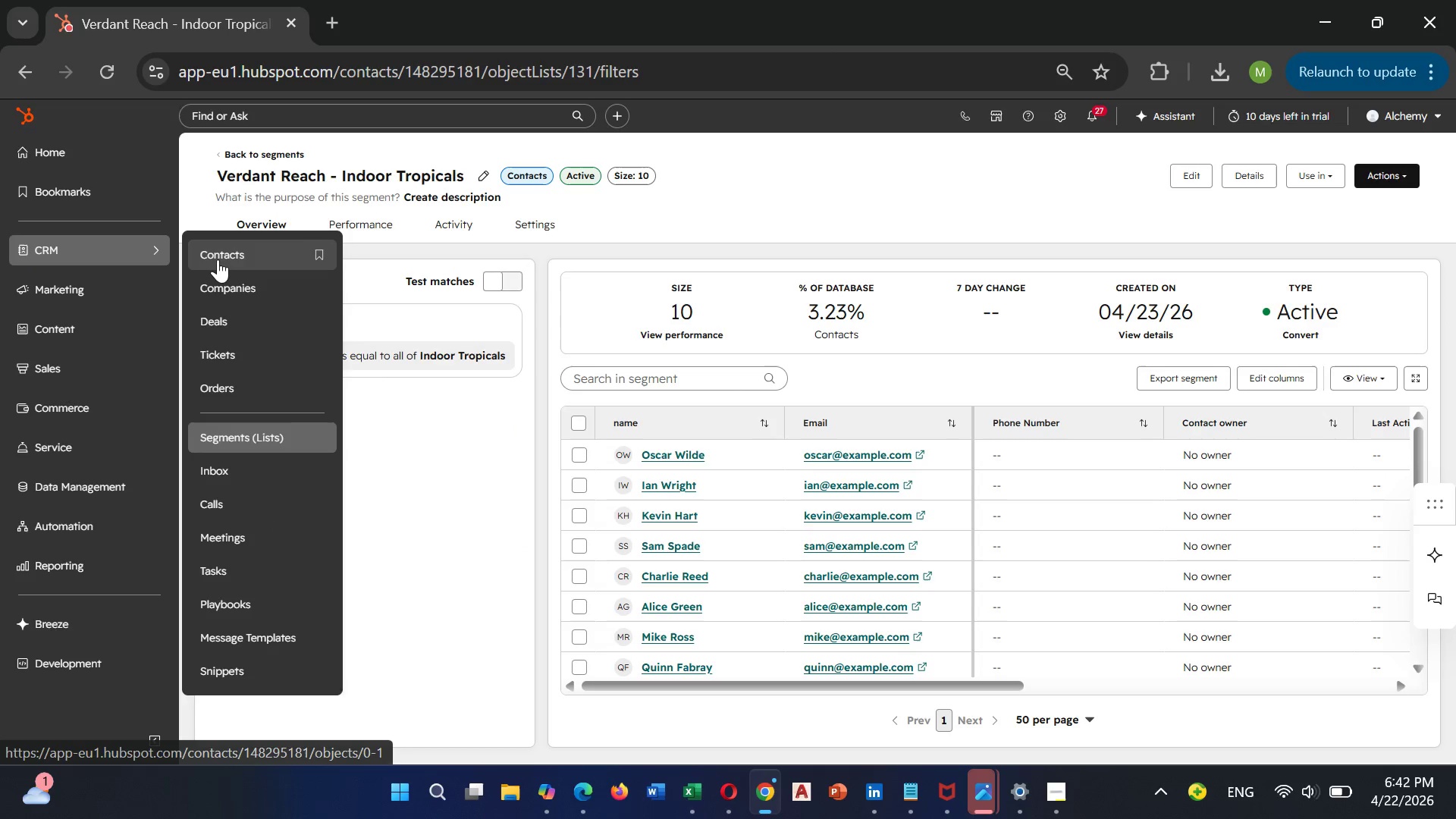 
left_click([1060, 110])
 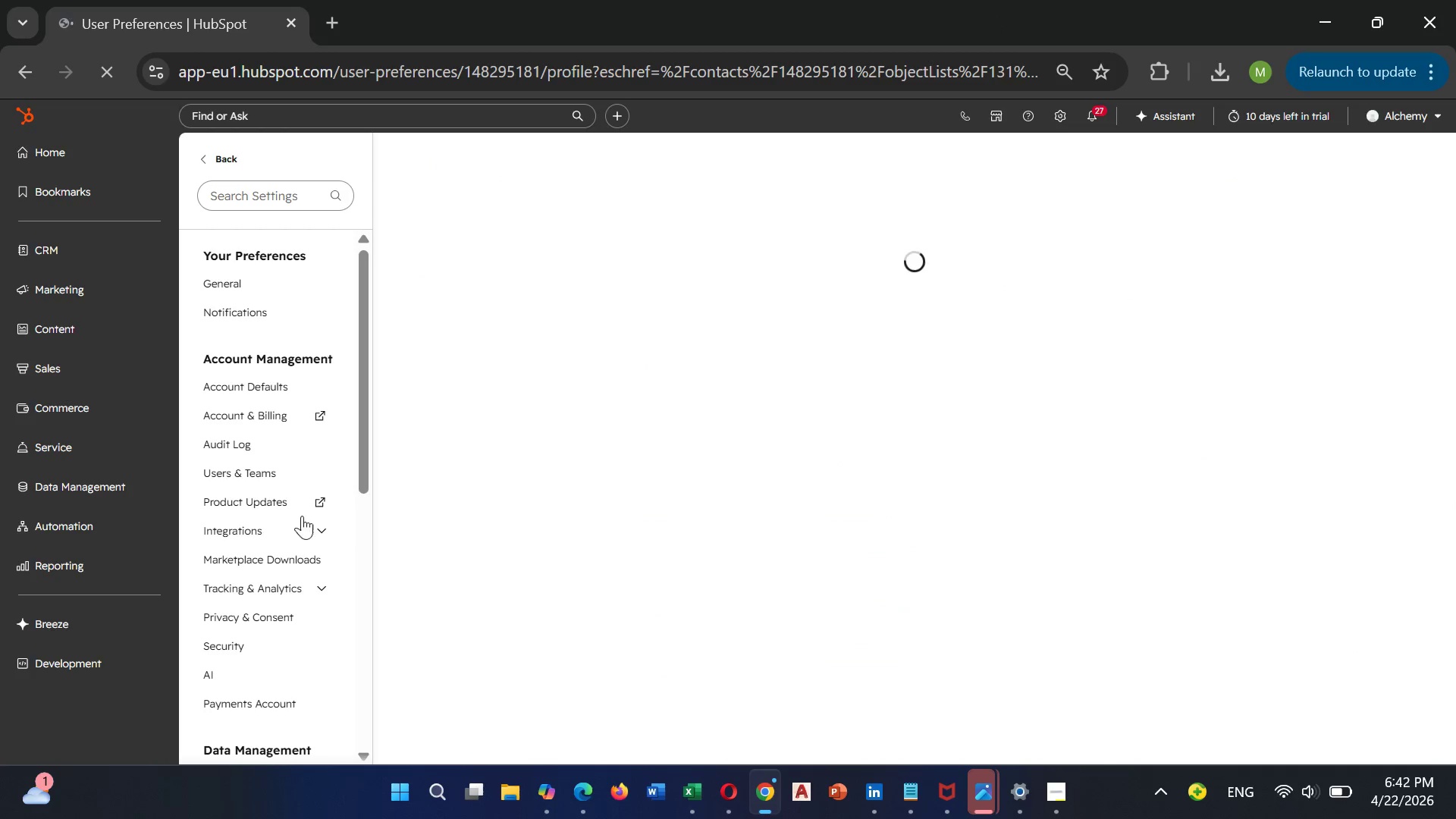 
scroll: coordinate [257, 532], scroll_direction: down, amount: 4.0
 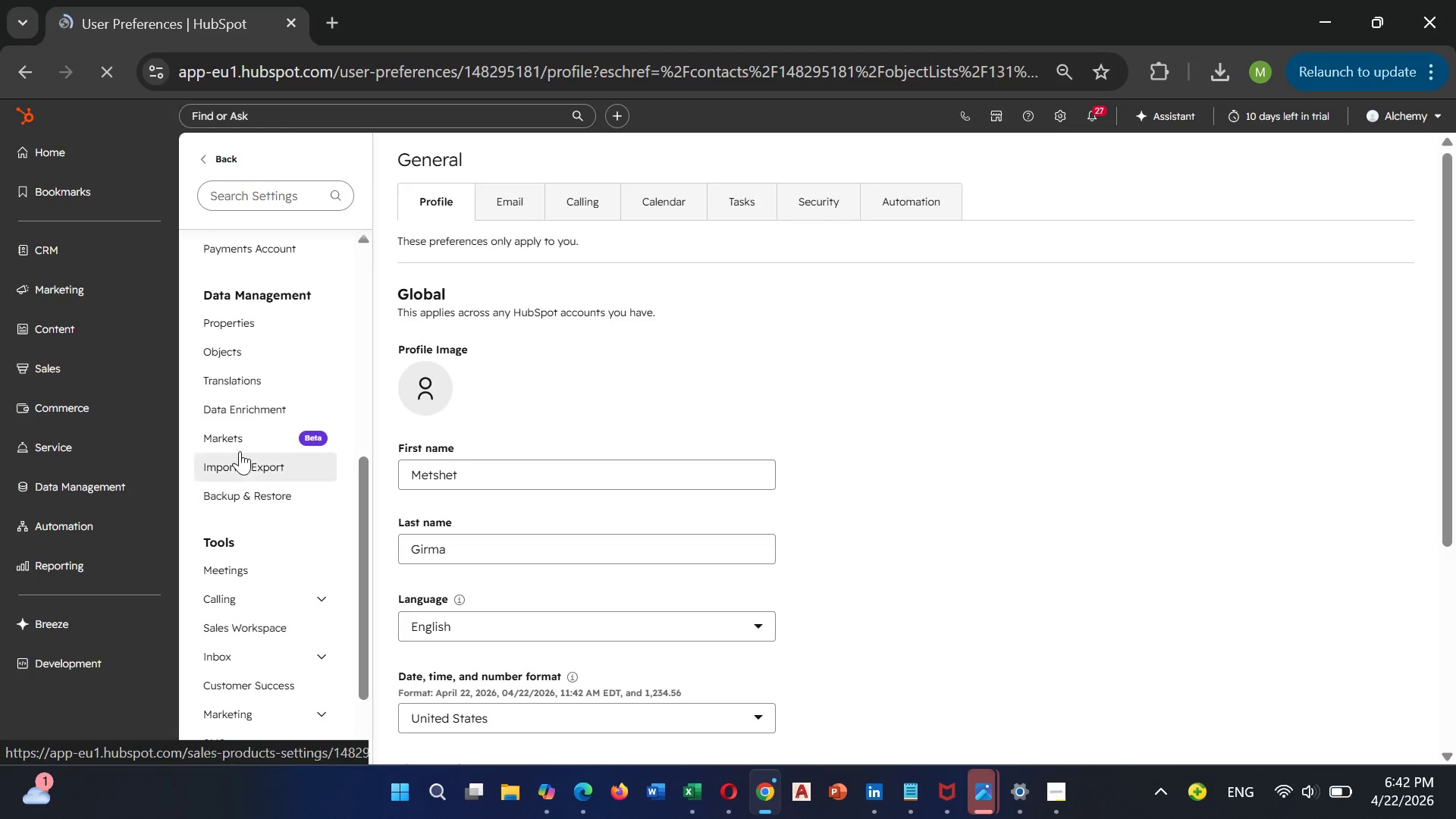 
left_click([240, 463])
 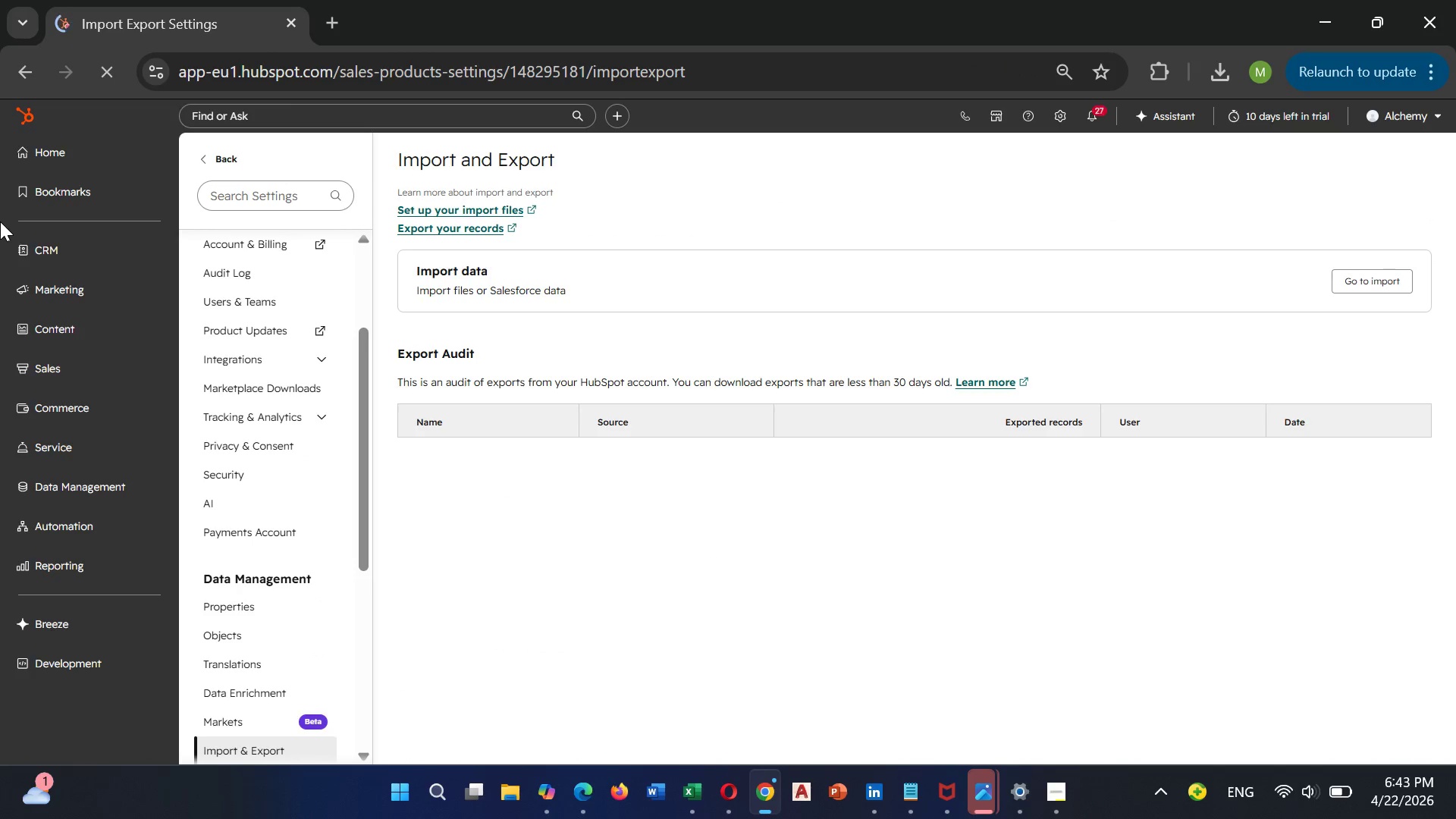 
wait(12.36)
 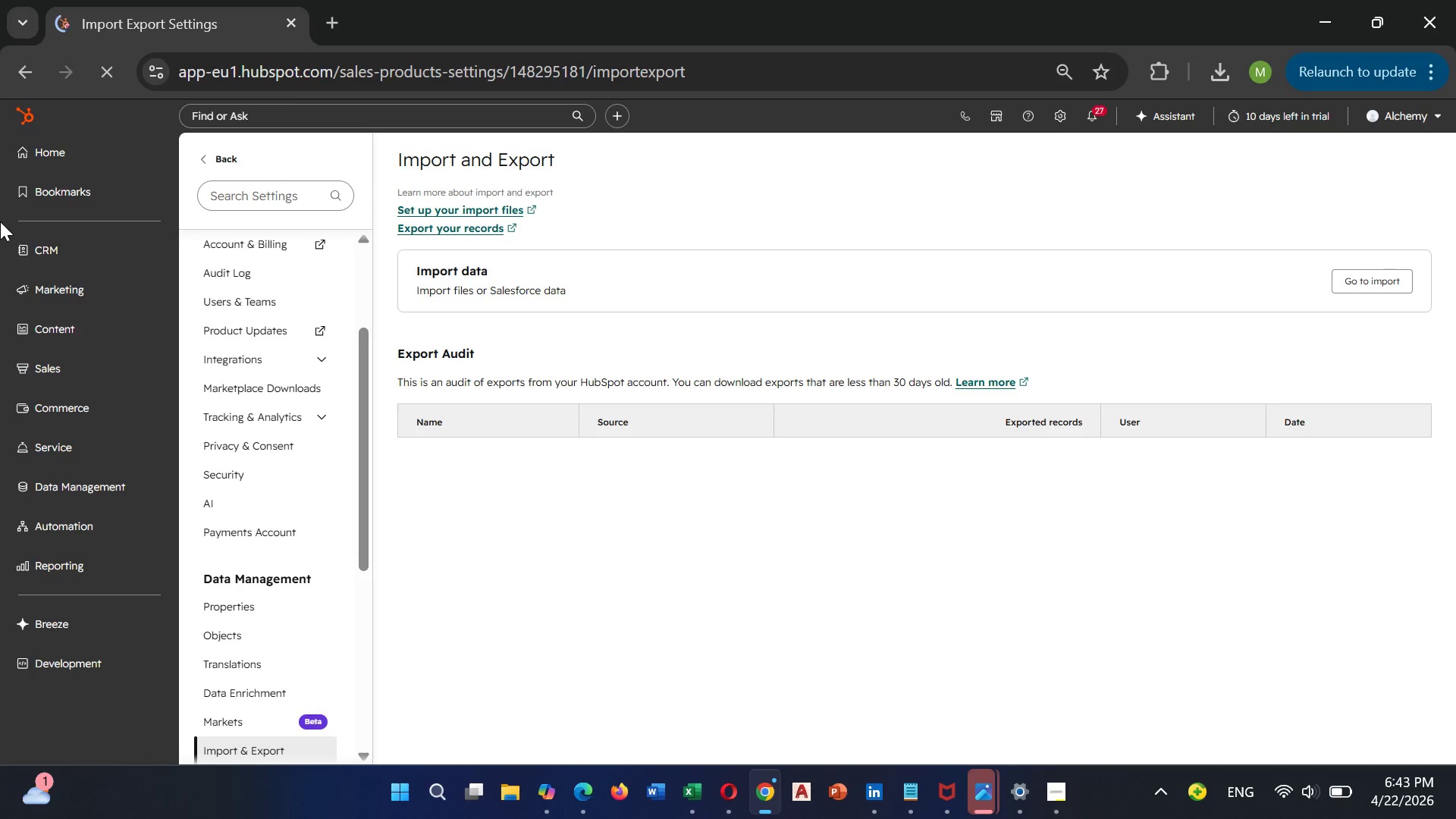 
left_click([1372, 283])
 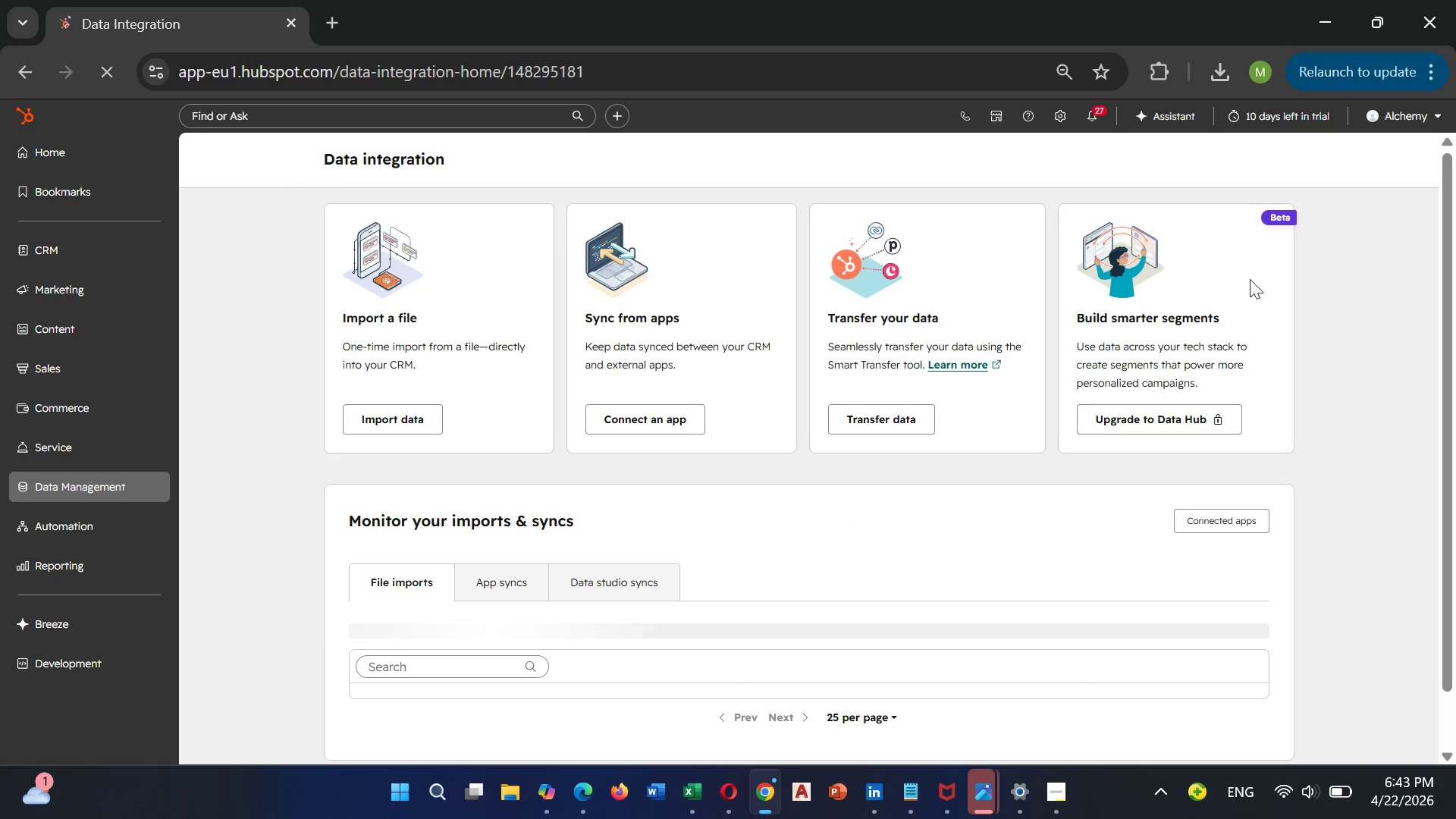 
scroll: coordinate [806, 451], scroll_direction: down, amount: 4.0
 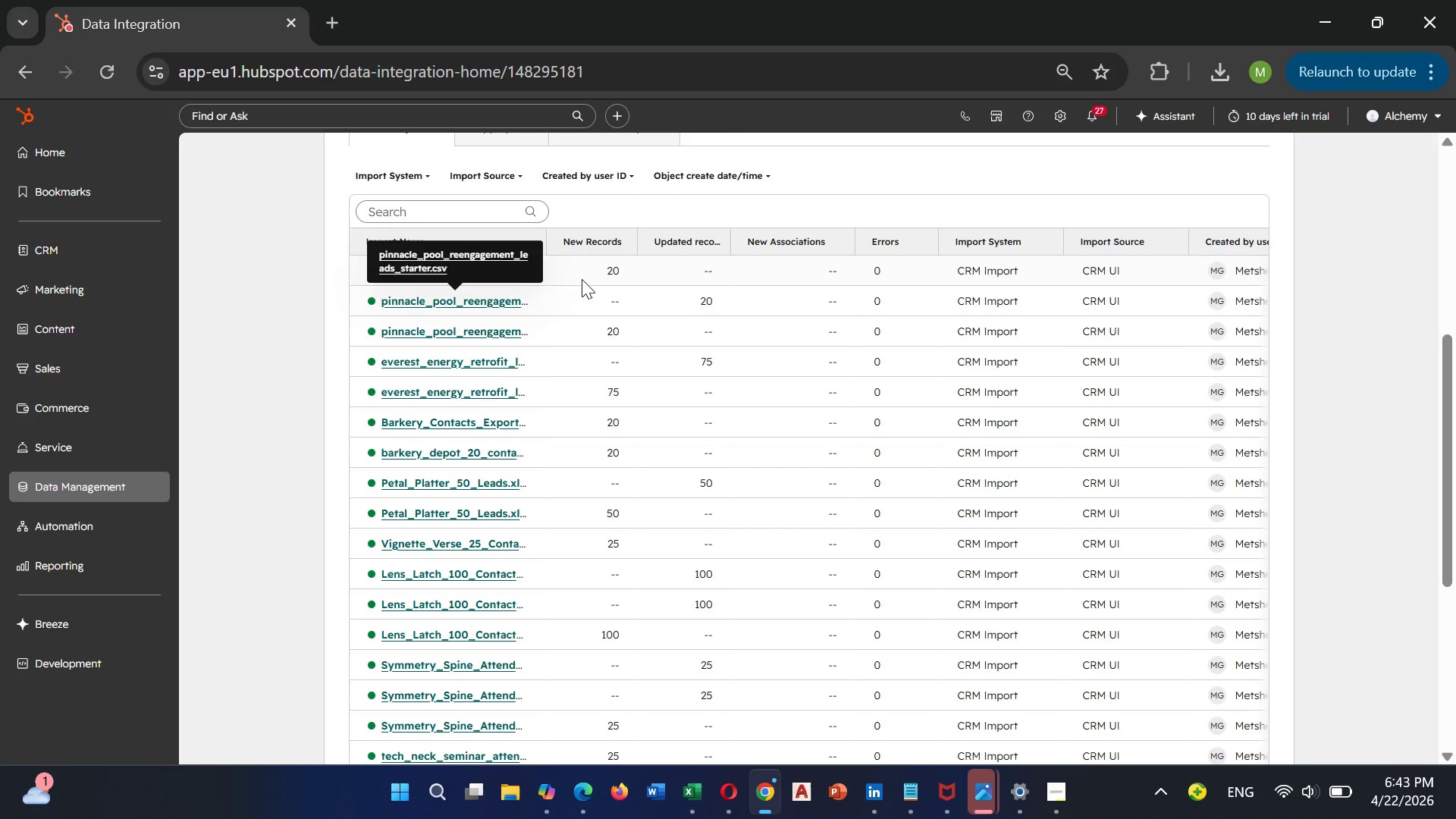 
wait(5.84)
 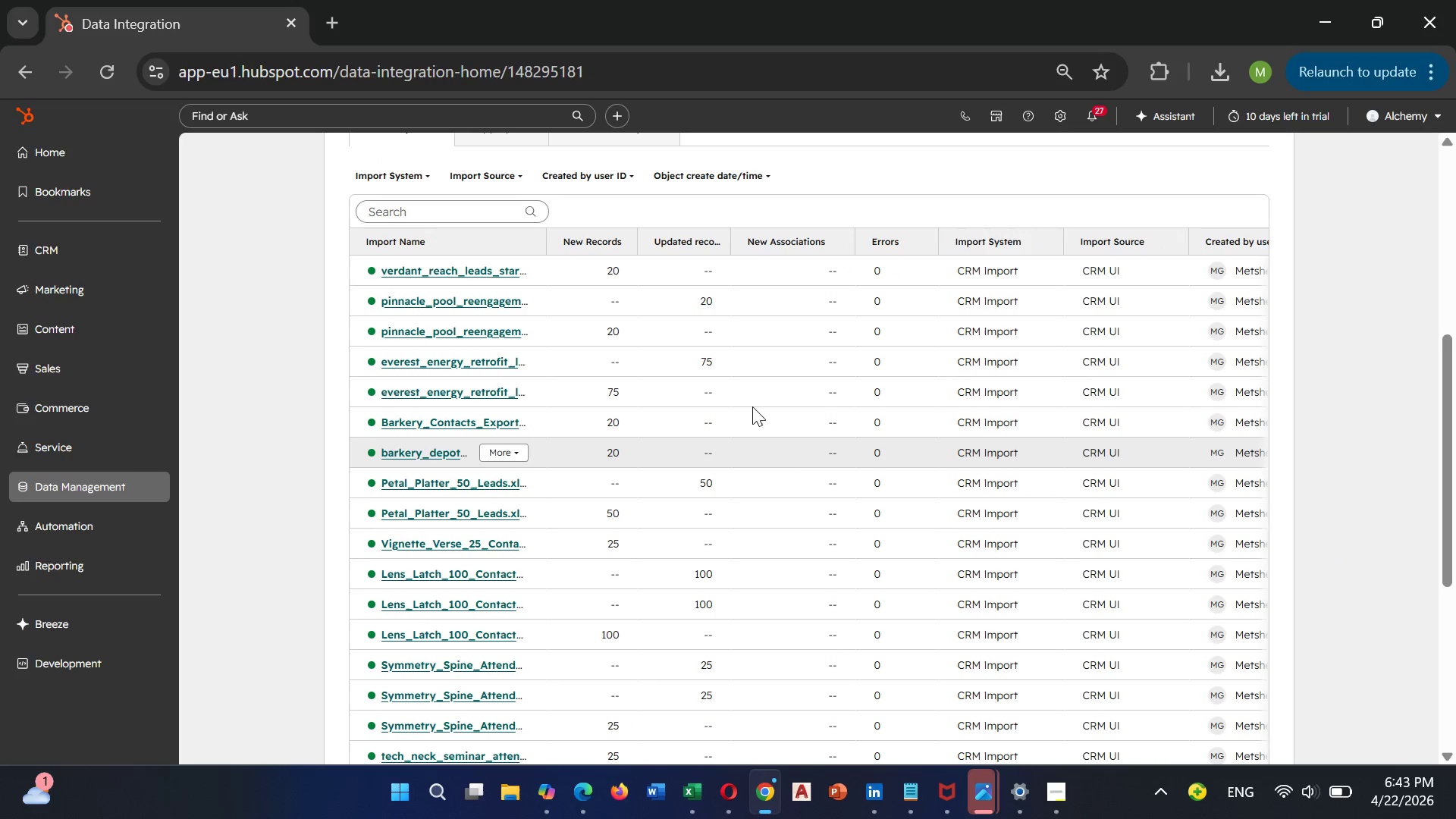 
left_click([438, 269])
 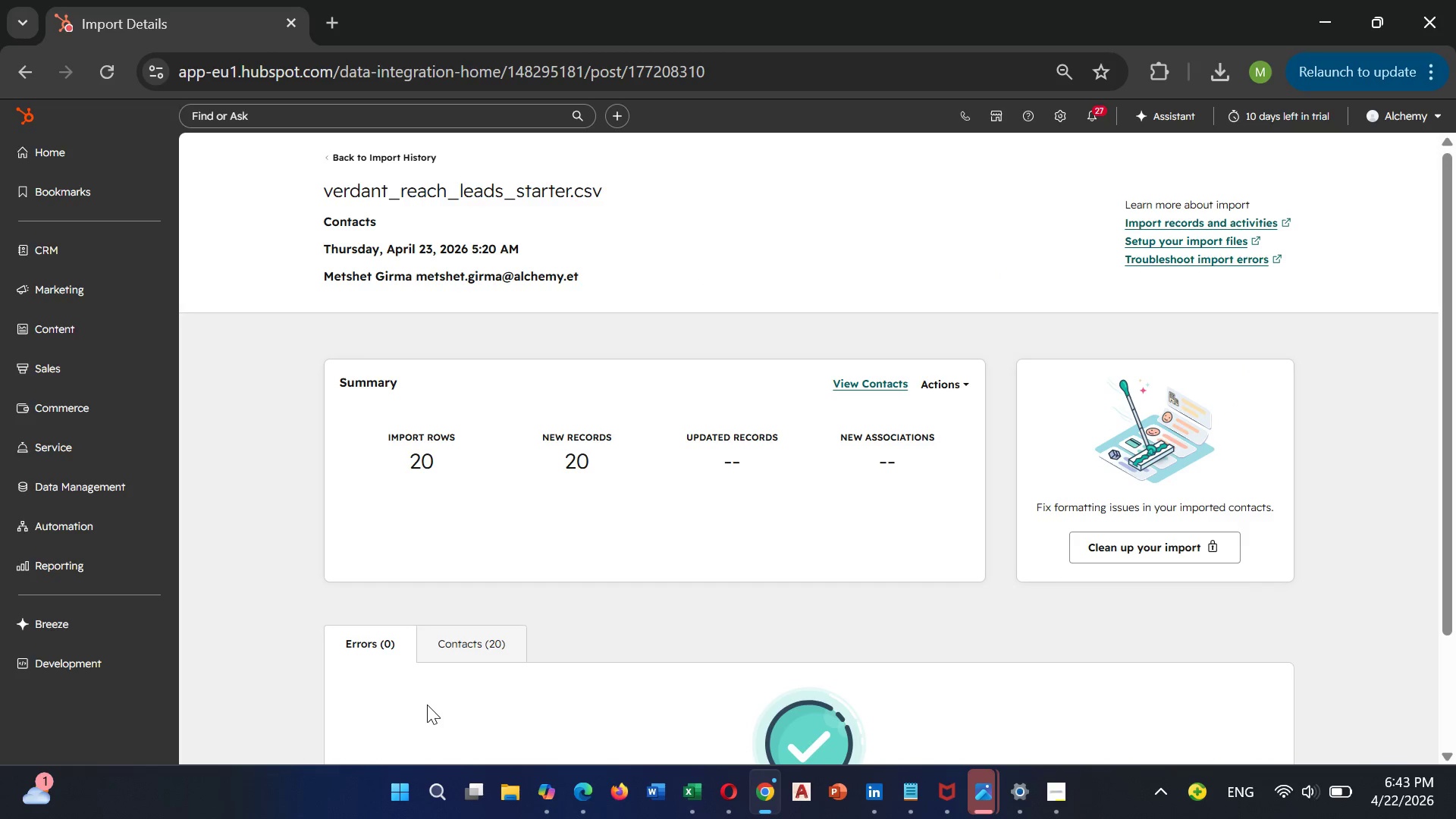 
left_click([458, 648])
 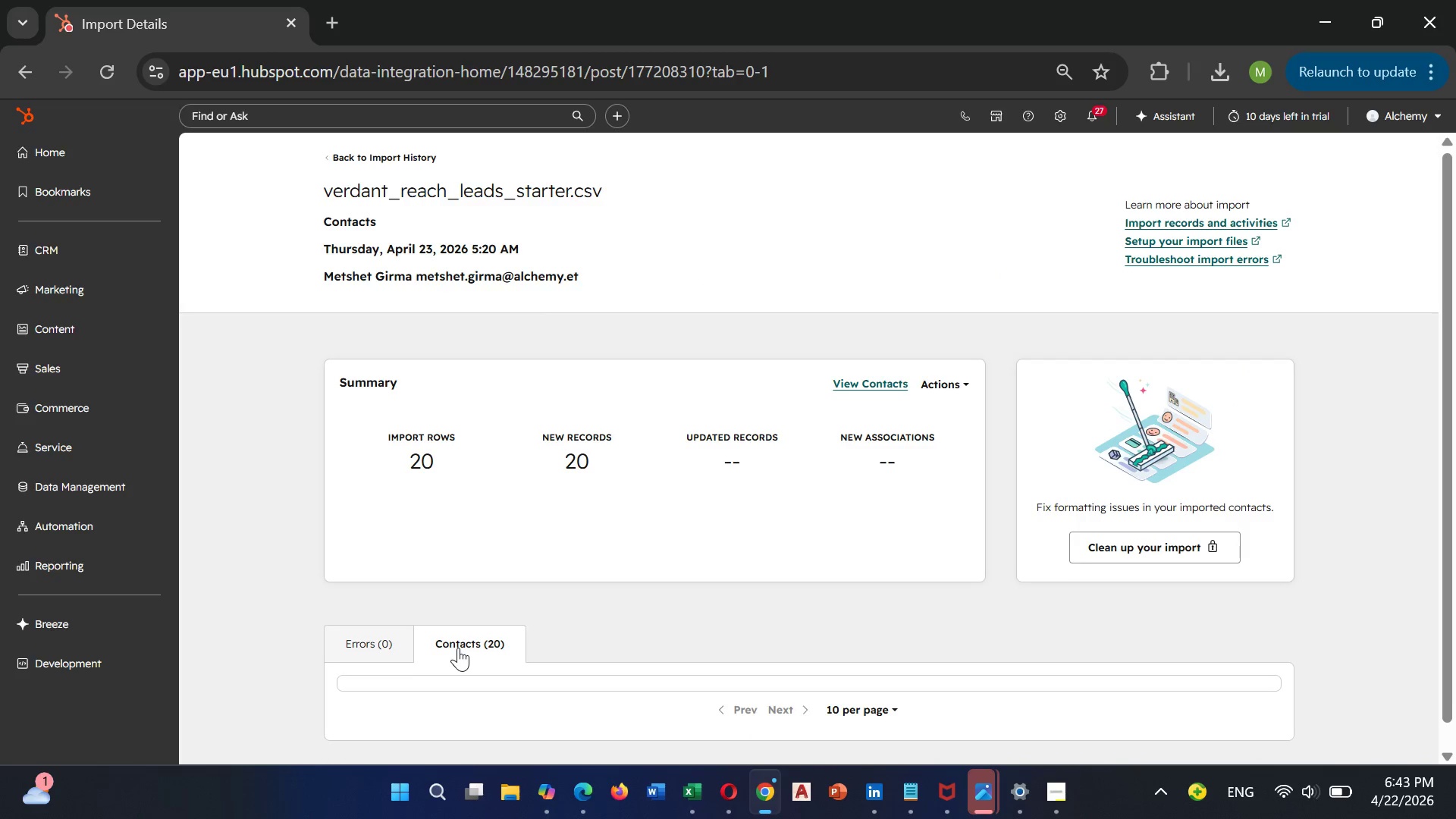 
scroll: coordinate [458, 648], scroll_direction: down, amount: 2.0
 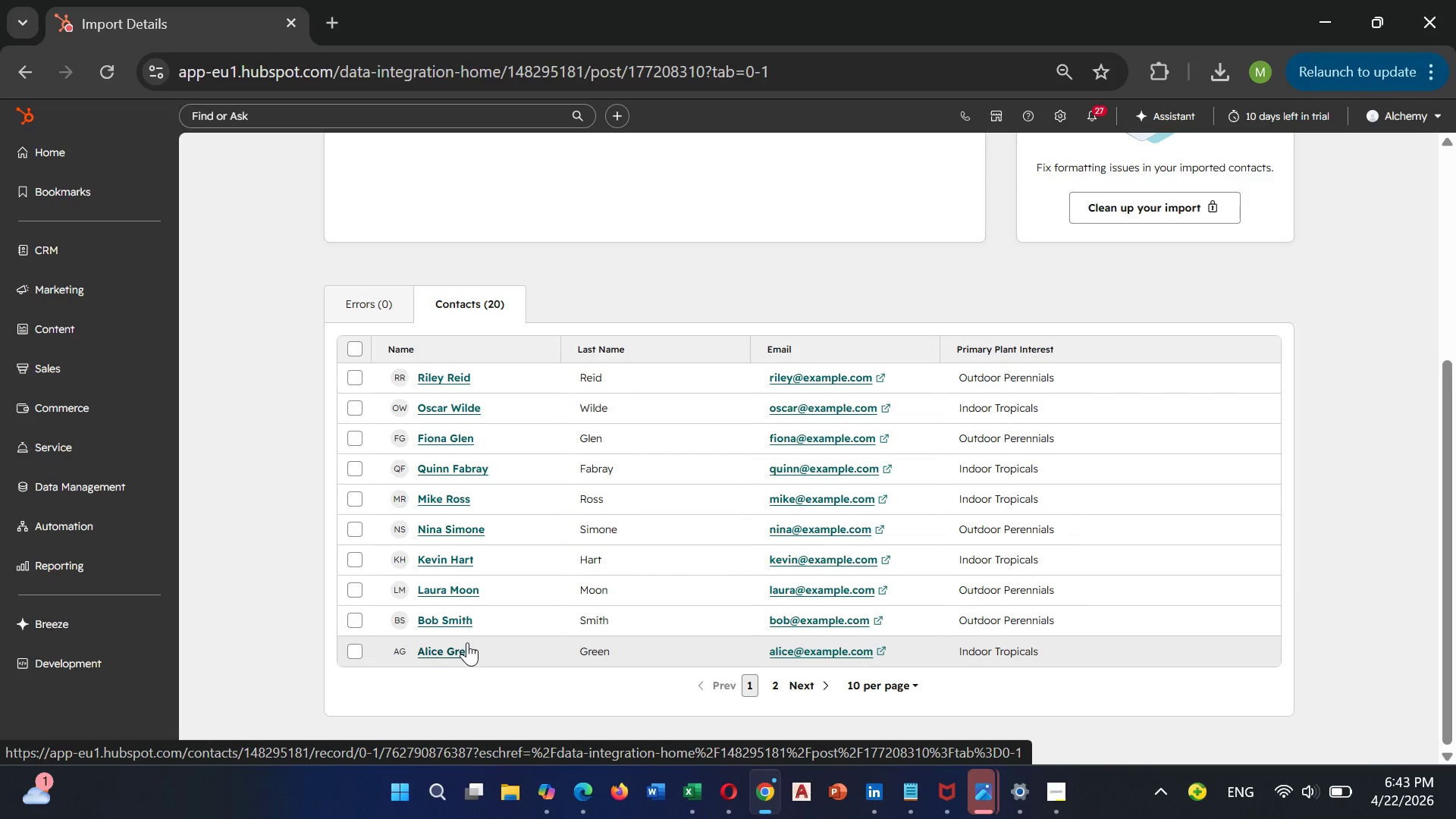 
wait(10.54)
 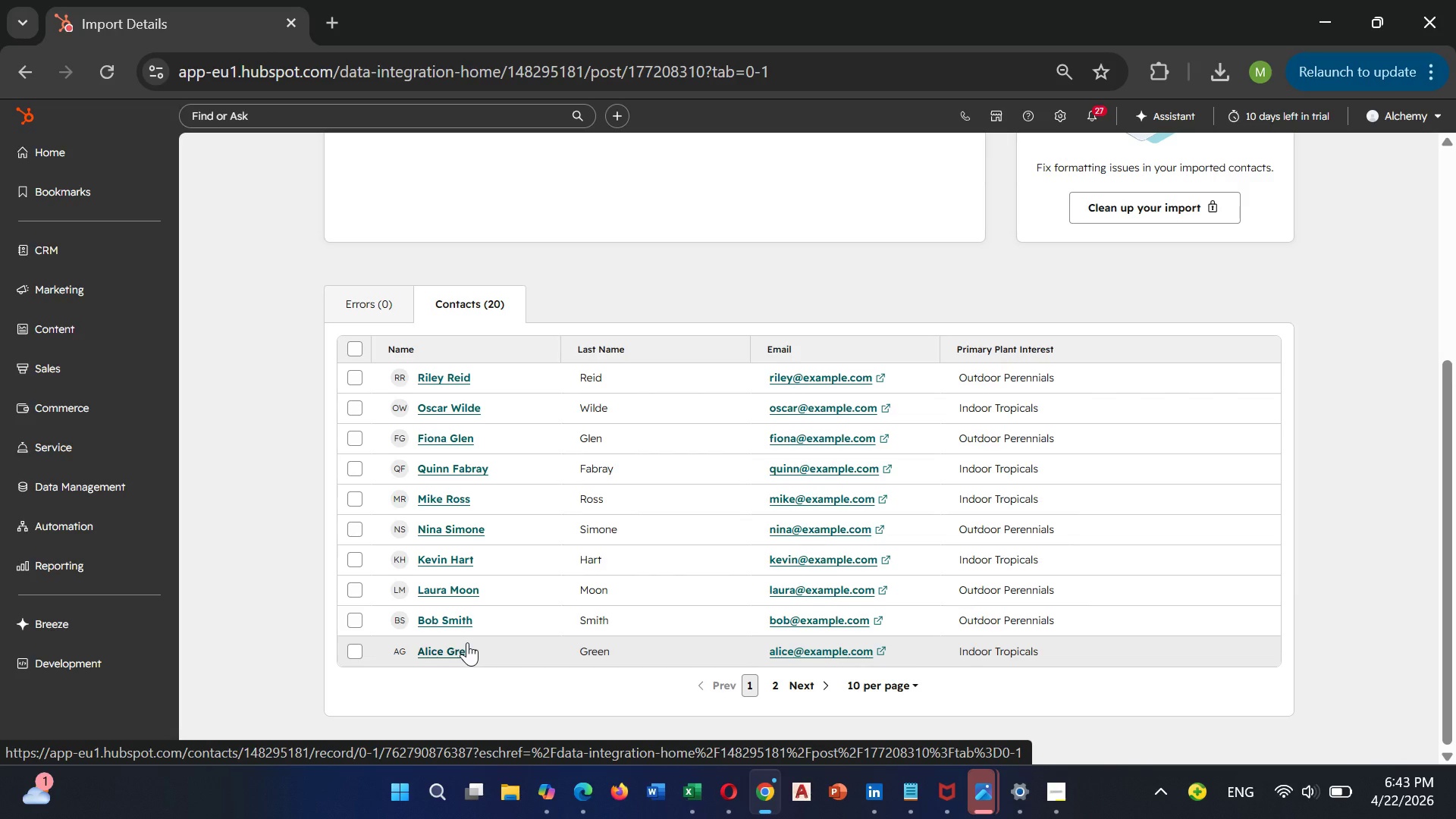 
key(Control+ControlRight)
 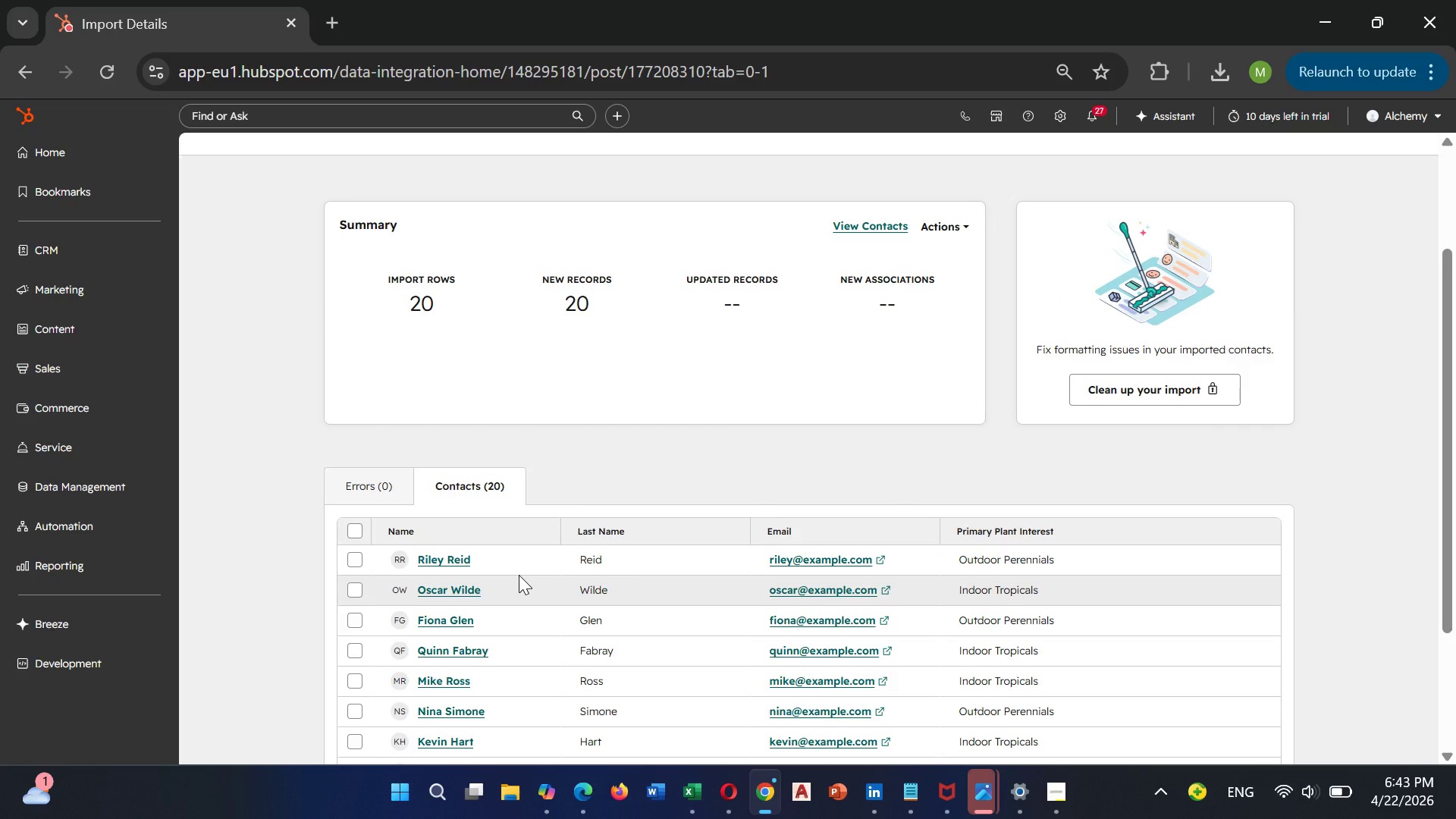 
key(Control+Minus)
 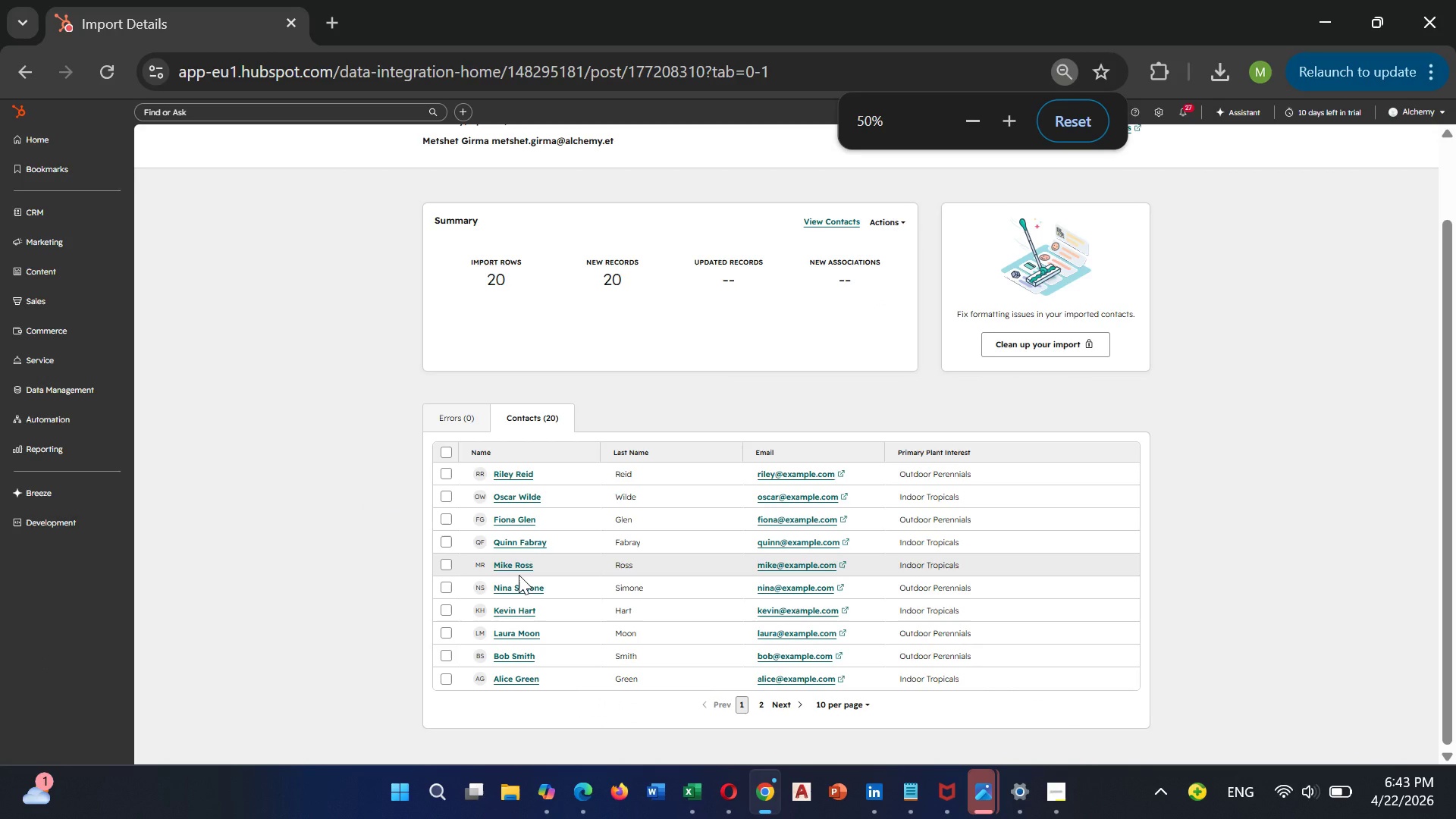 
key(Control+Minus)
 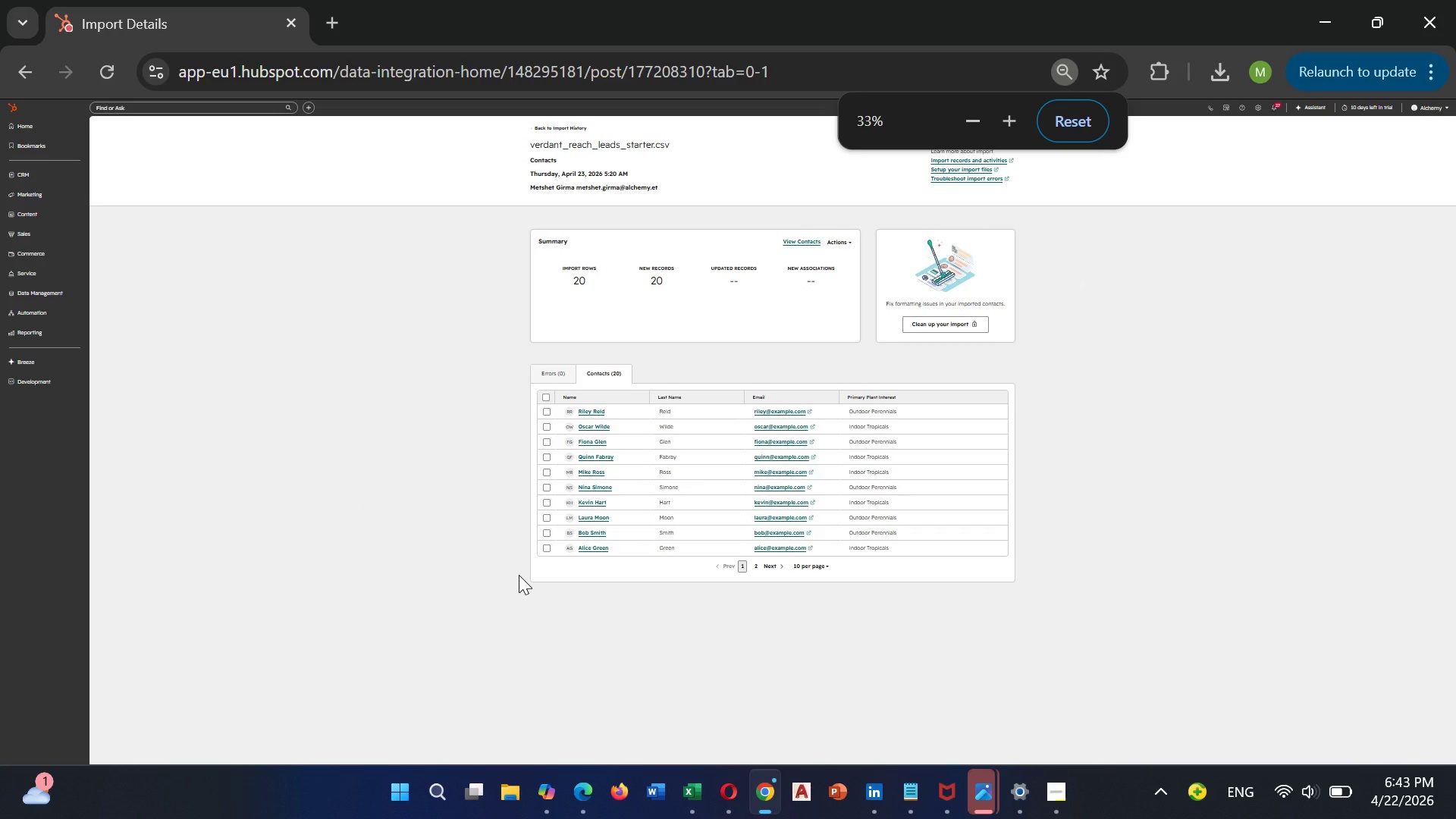 
key(Control+Equal)
 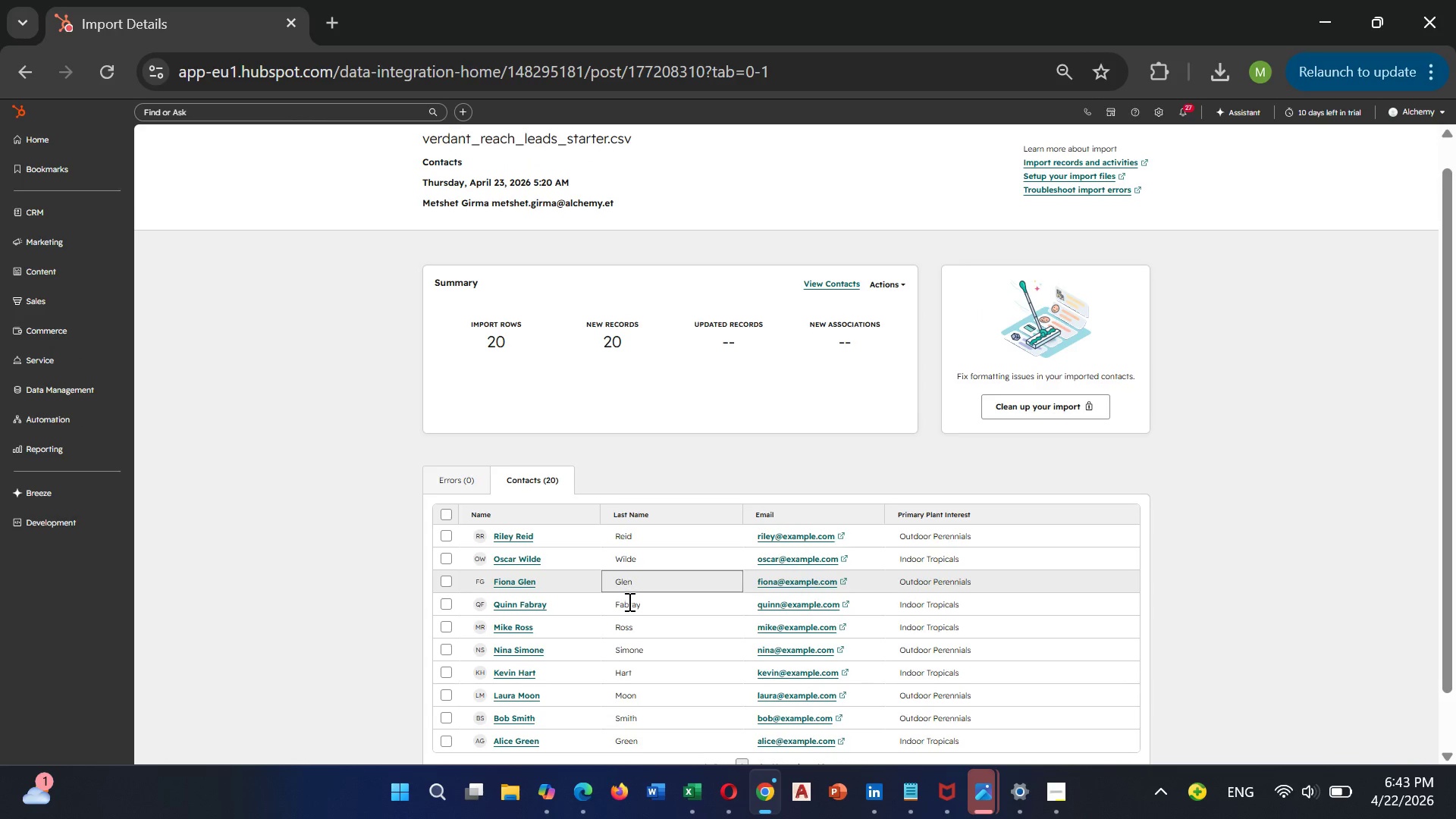 
wait(9.89)
 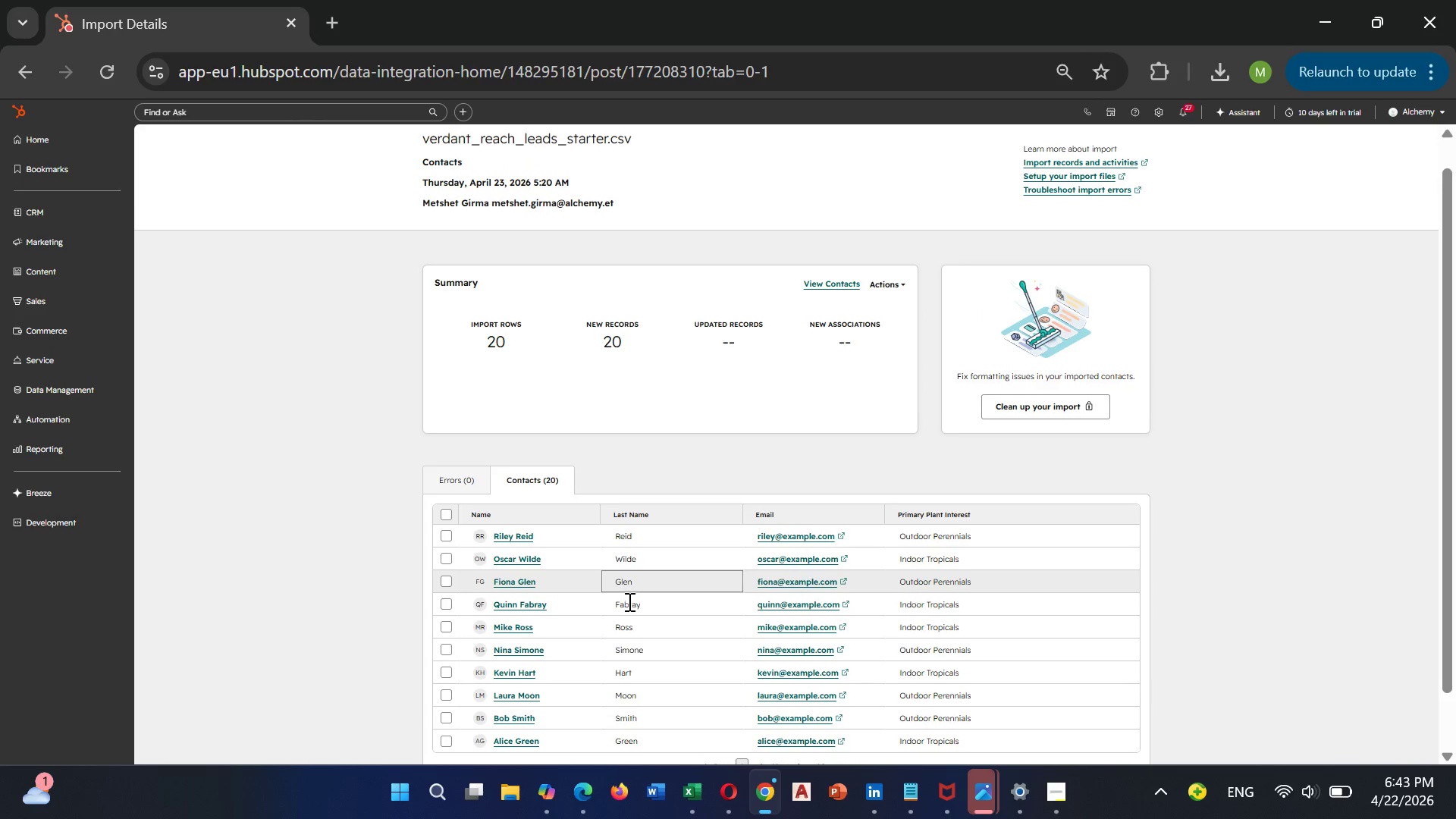 
key(PrintScreen)
 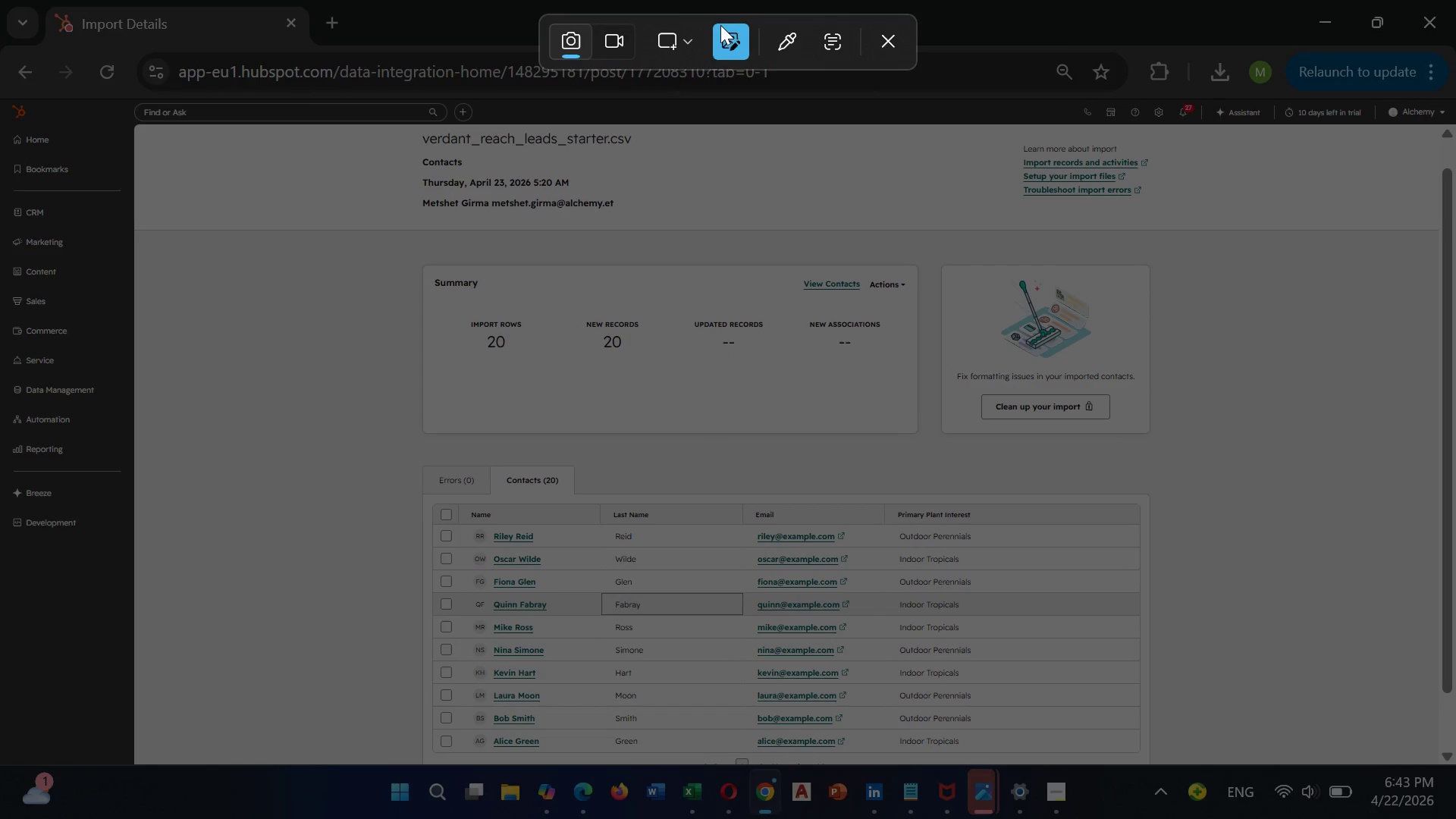 
left_click([686, 39])
 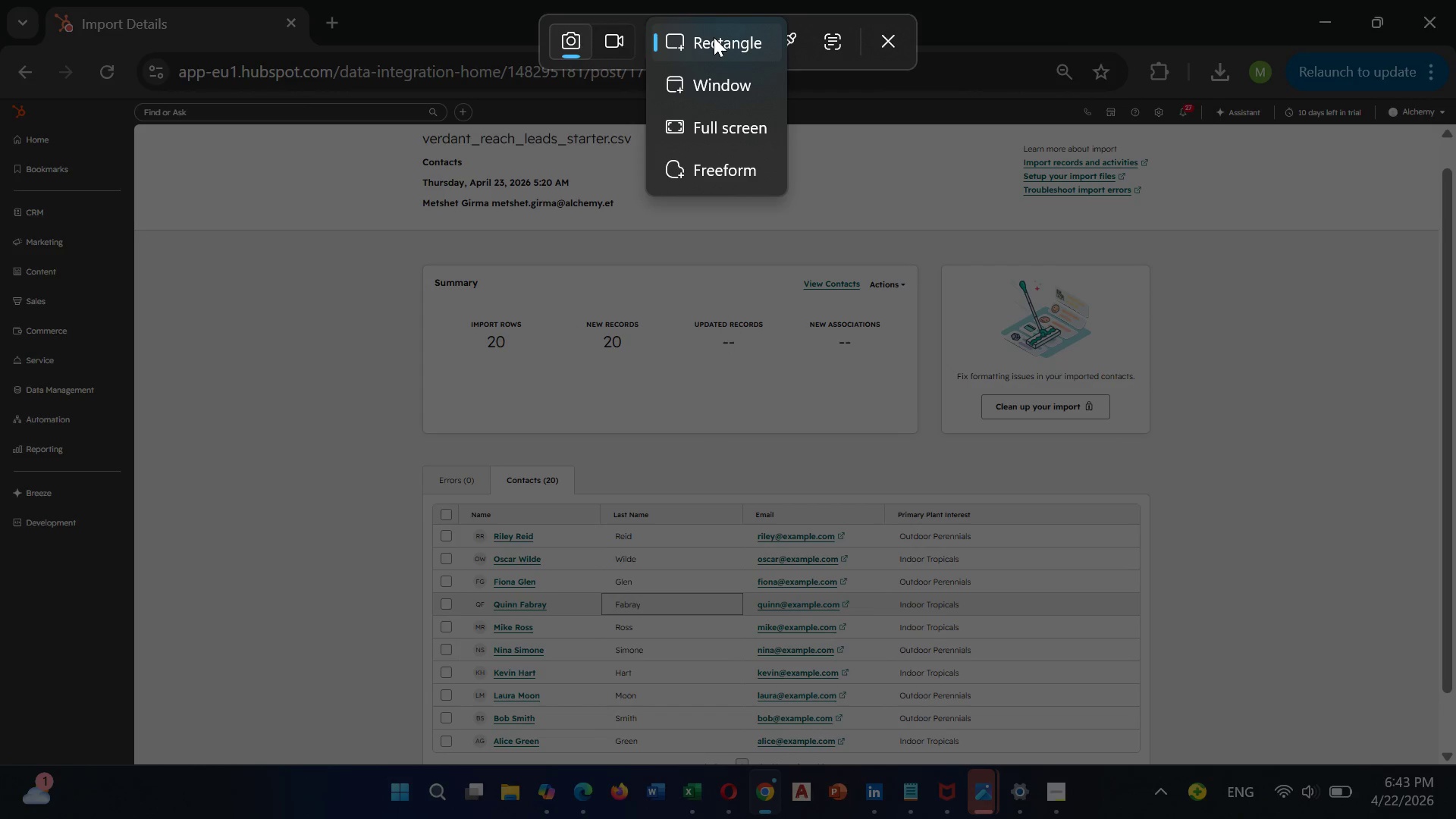 
left_click([714, 37])
 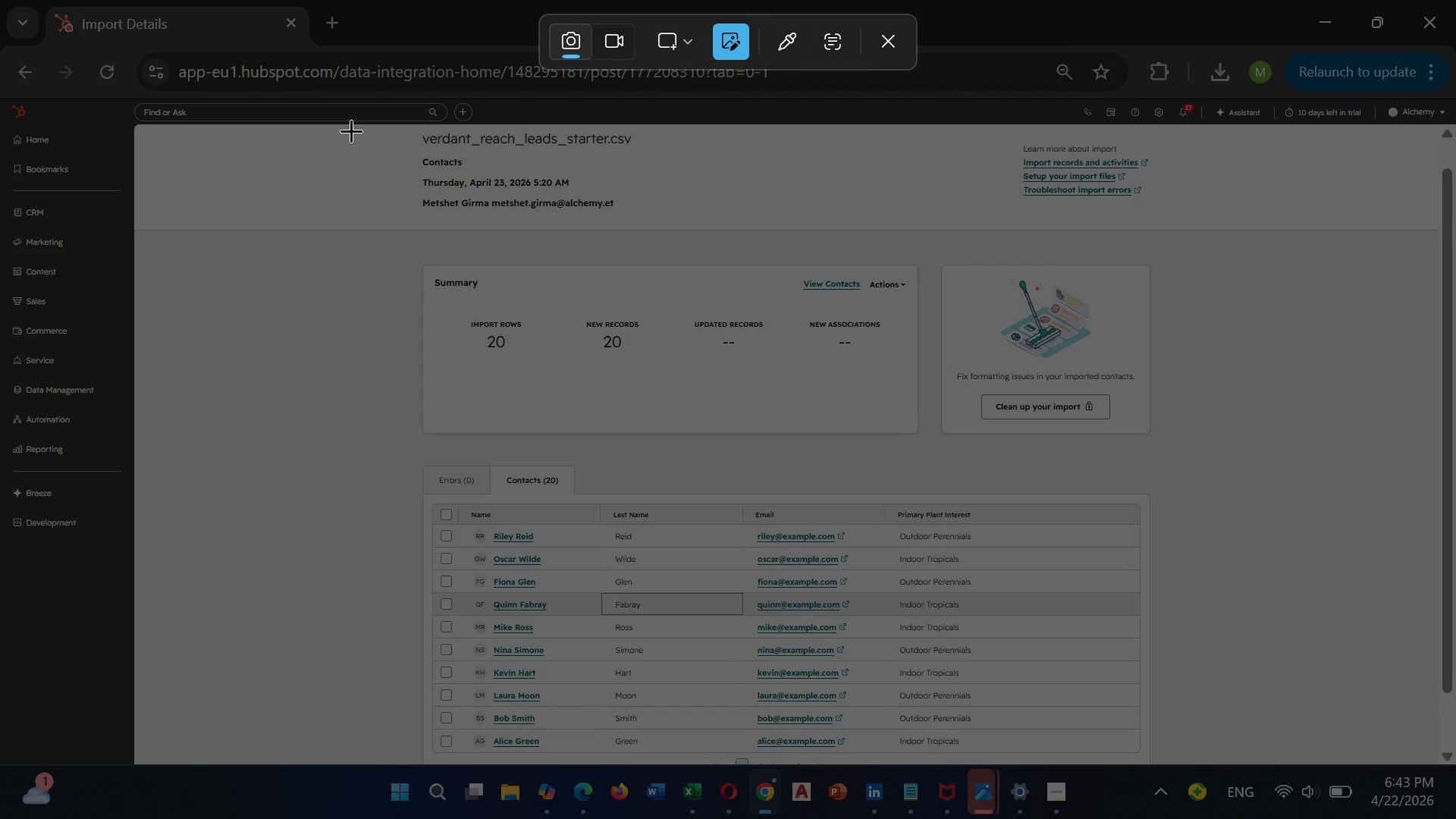 
left_click_drag(start_coordinate=[349, 130], to_coordinate=[1242, 763])
 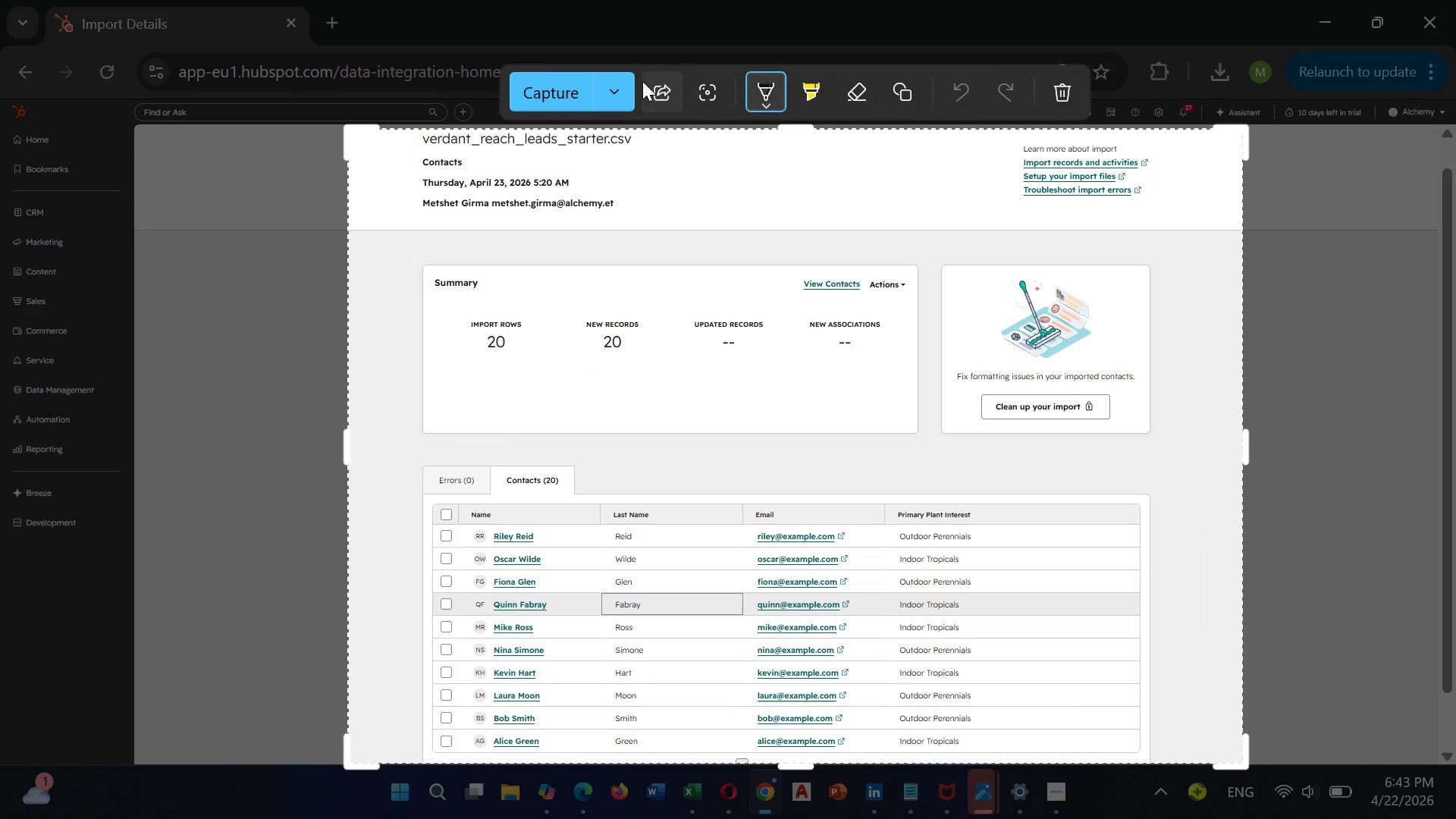 
left_click([622, 85])
 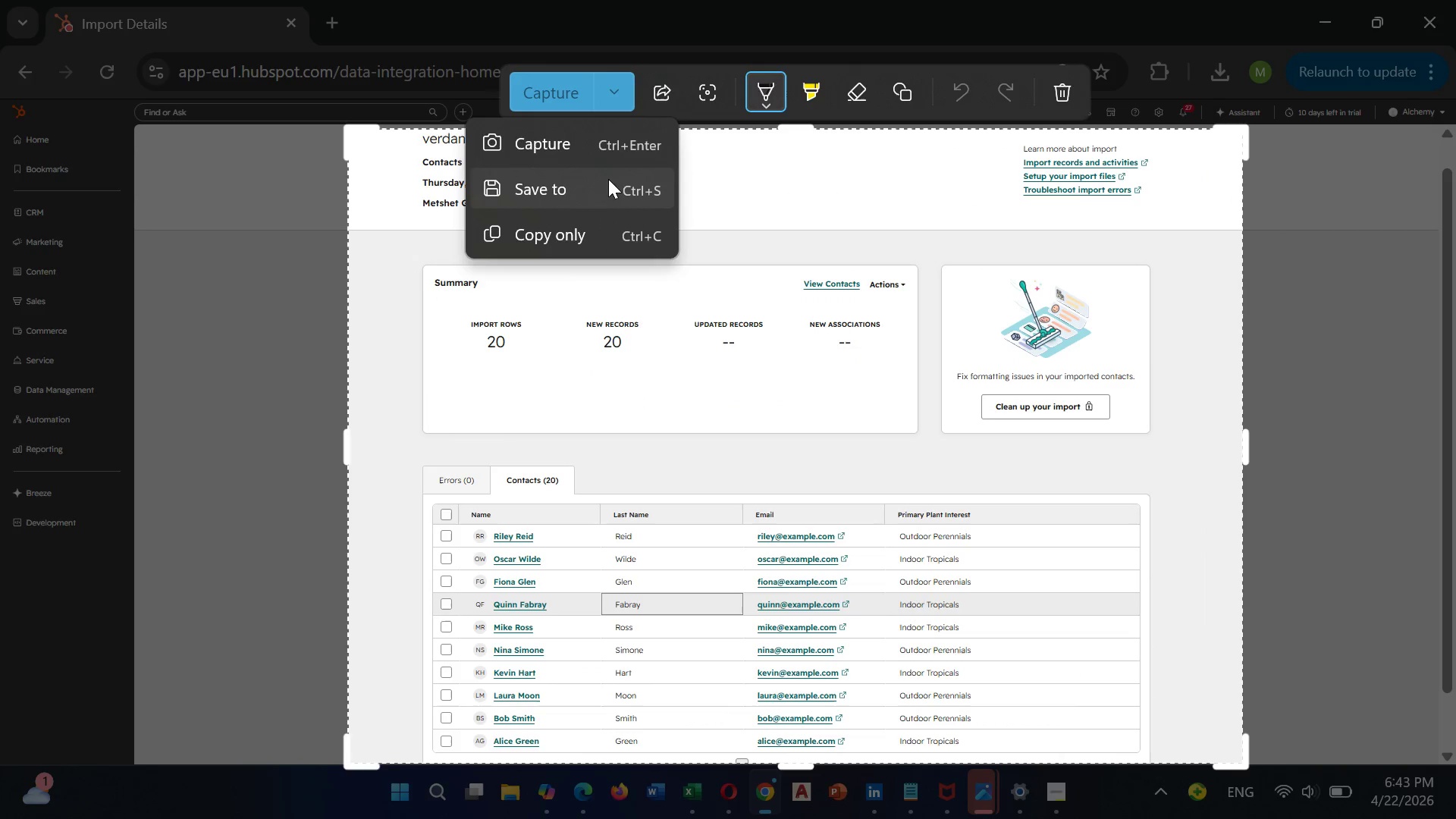 
left_click([608, 179])
 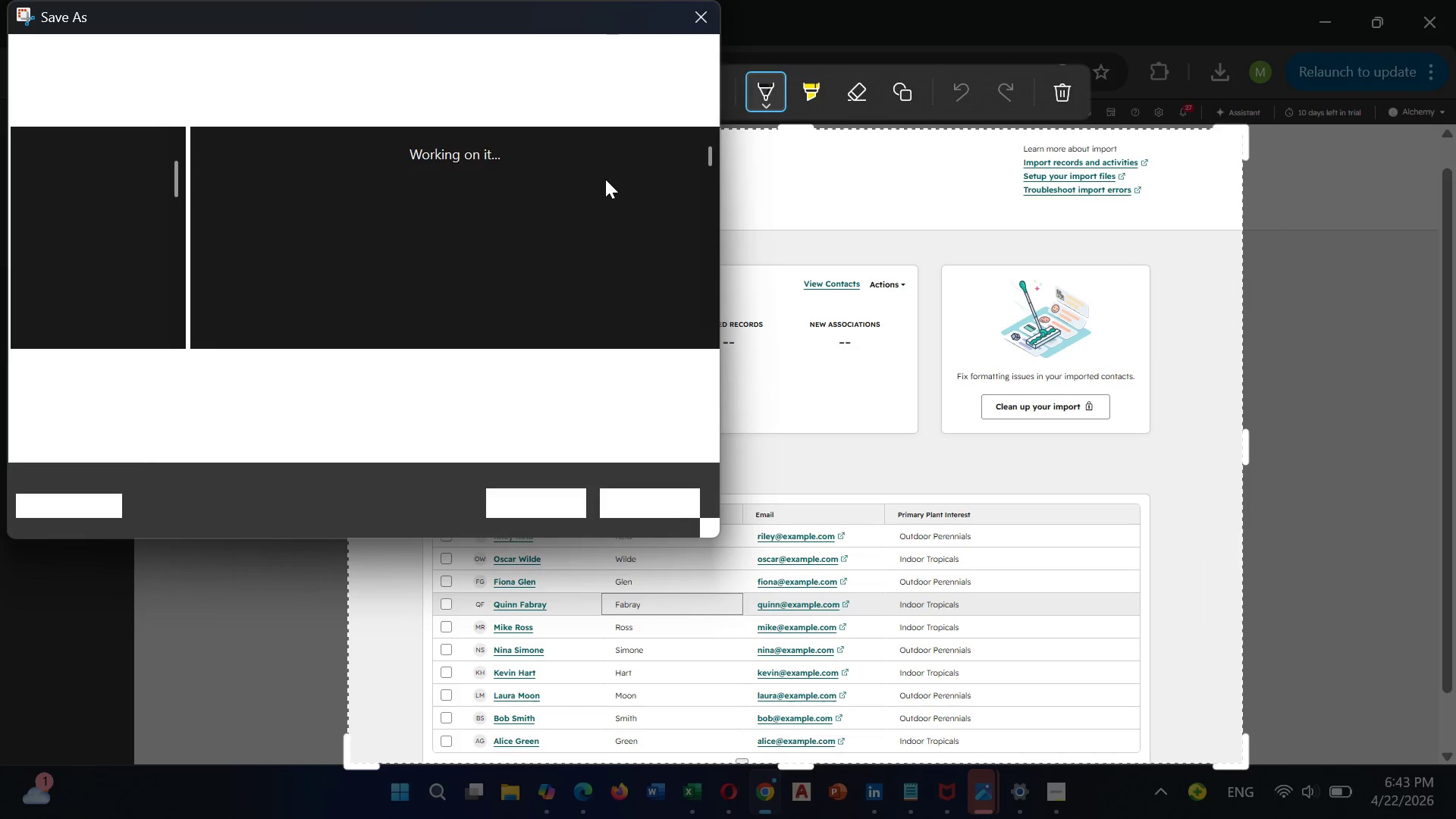 
key(Backspace)
type(Verdant reach lead List)
 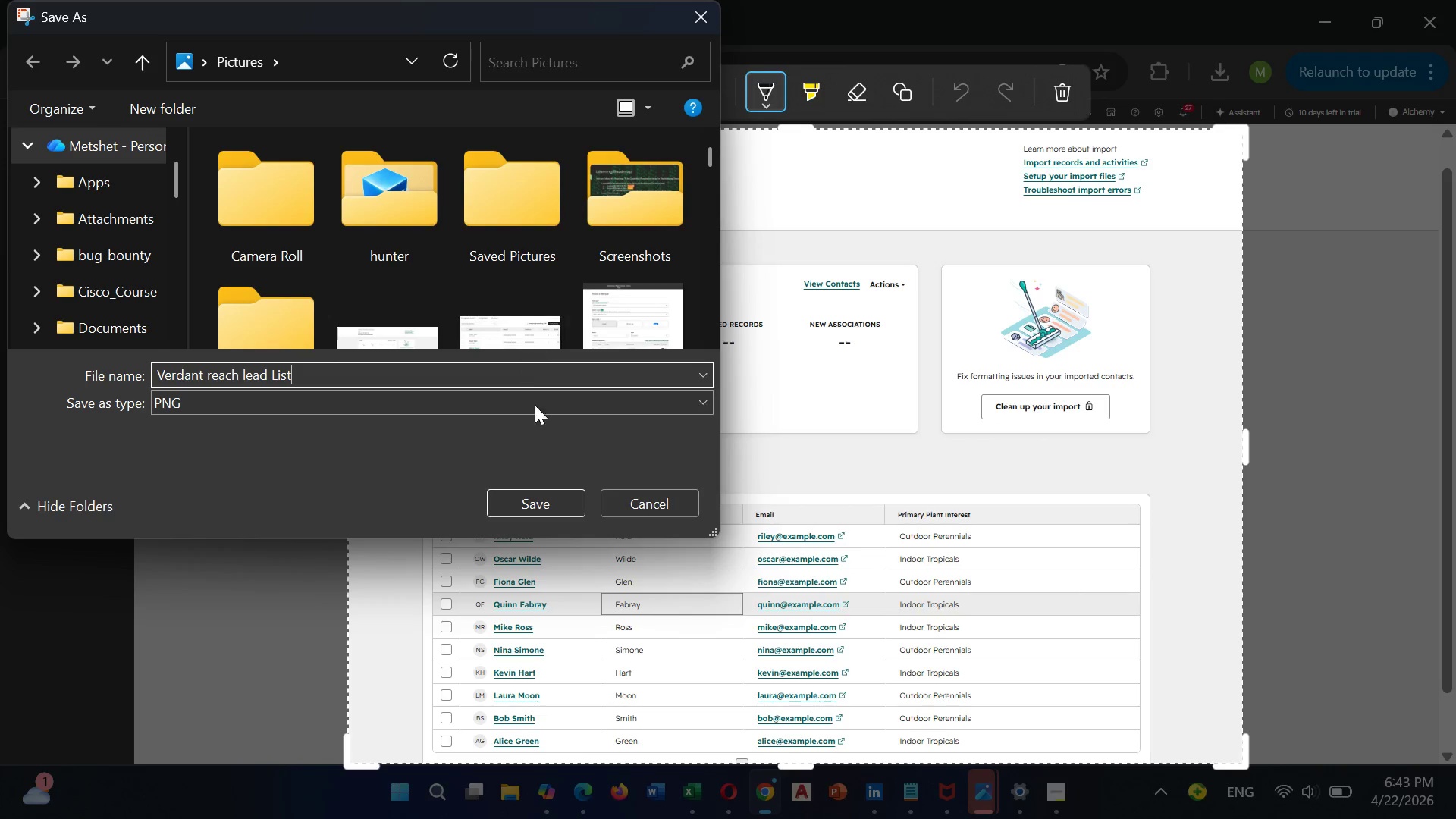 
left_click([565, 502])
 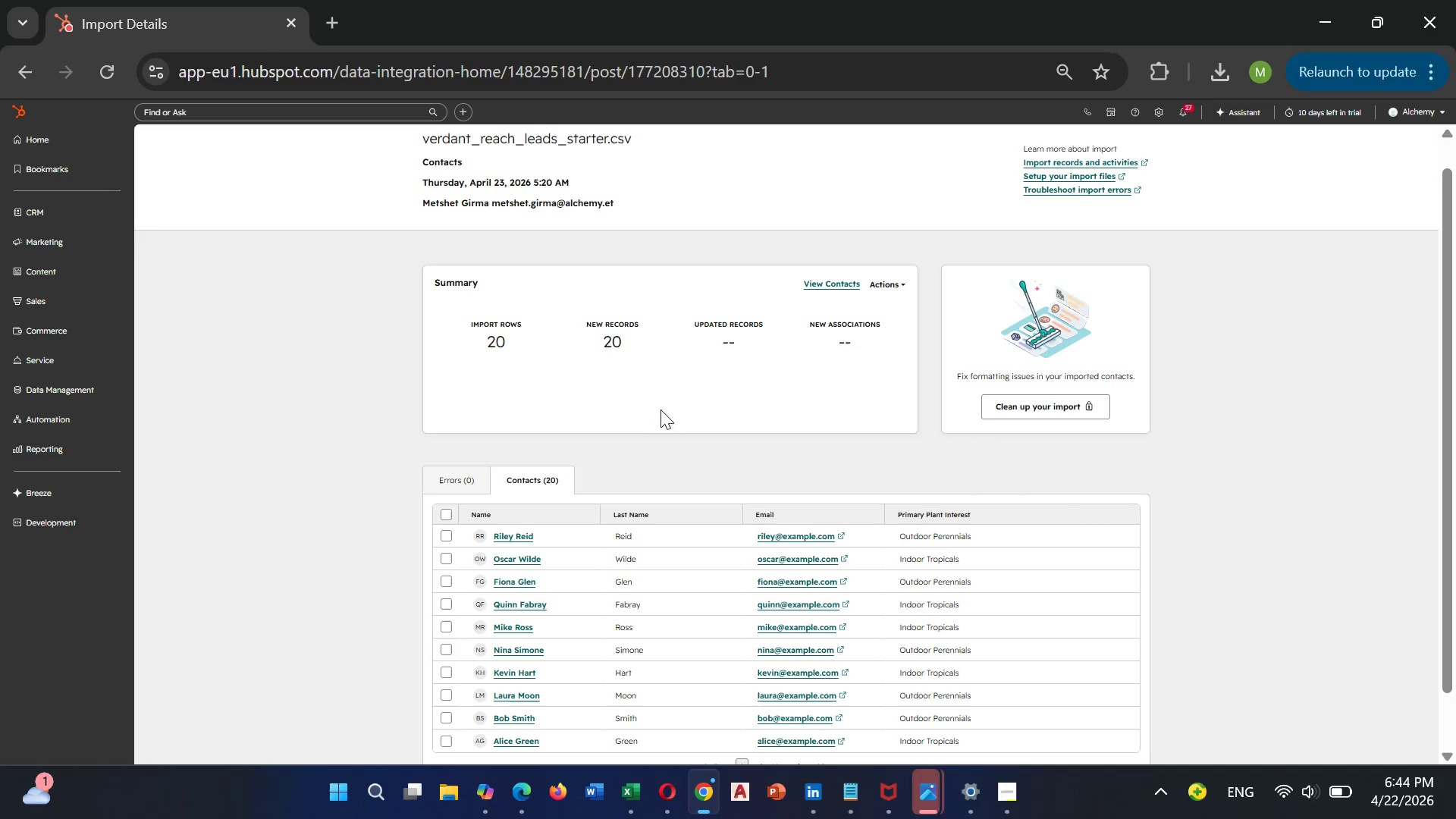 
scroll: coordinate [661, 417], scroll_direction: down, amount: 2.0
 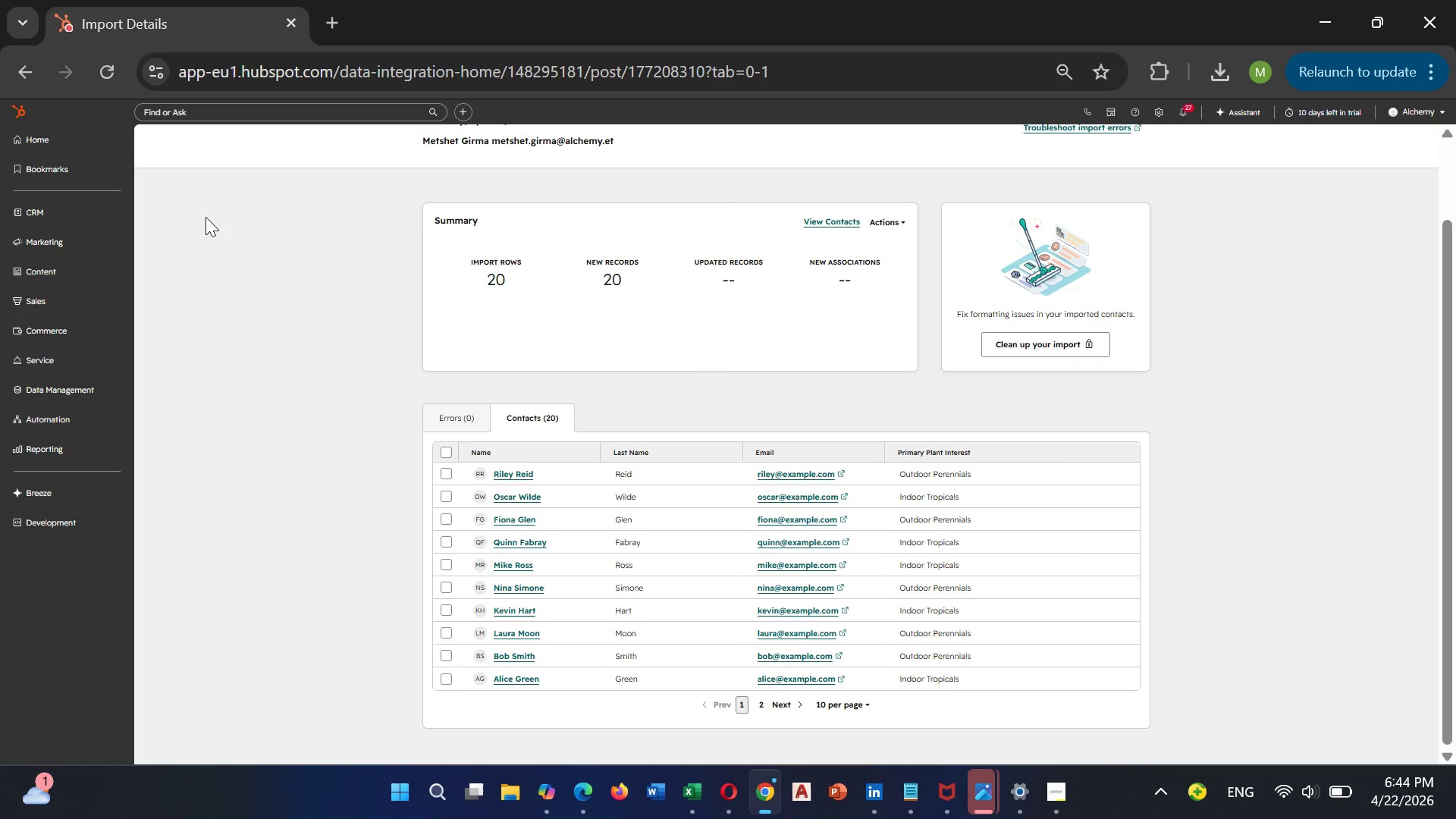 
key(Control+Equal)
 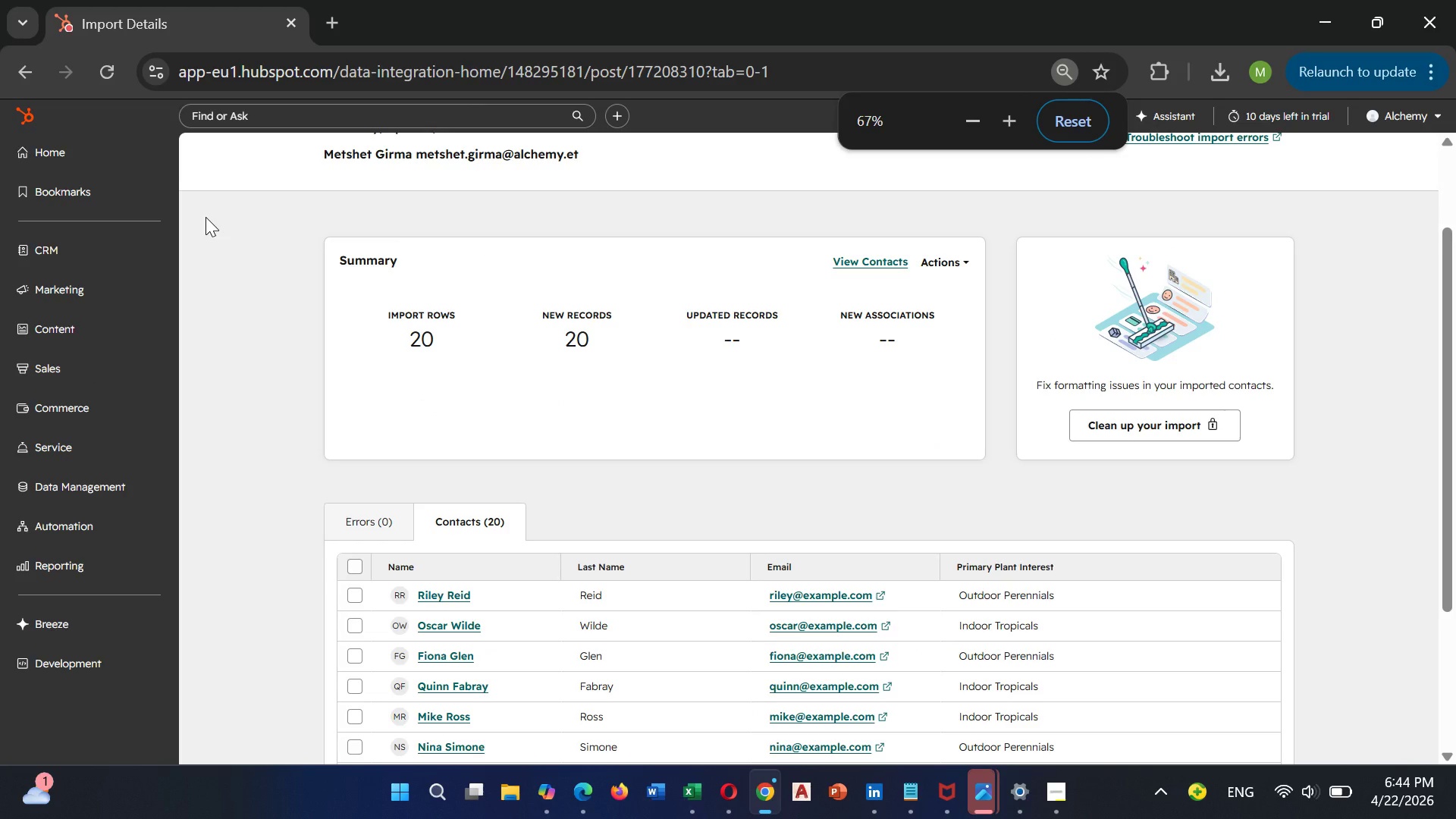 
key(Control+ControlRight)
 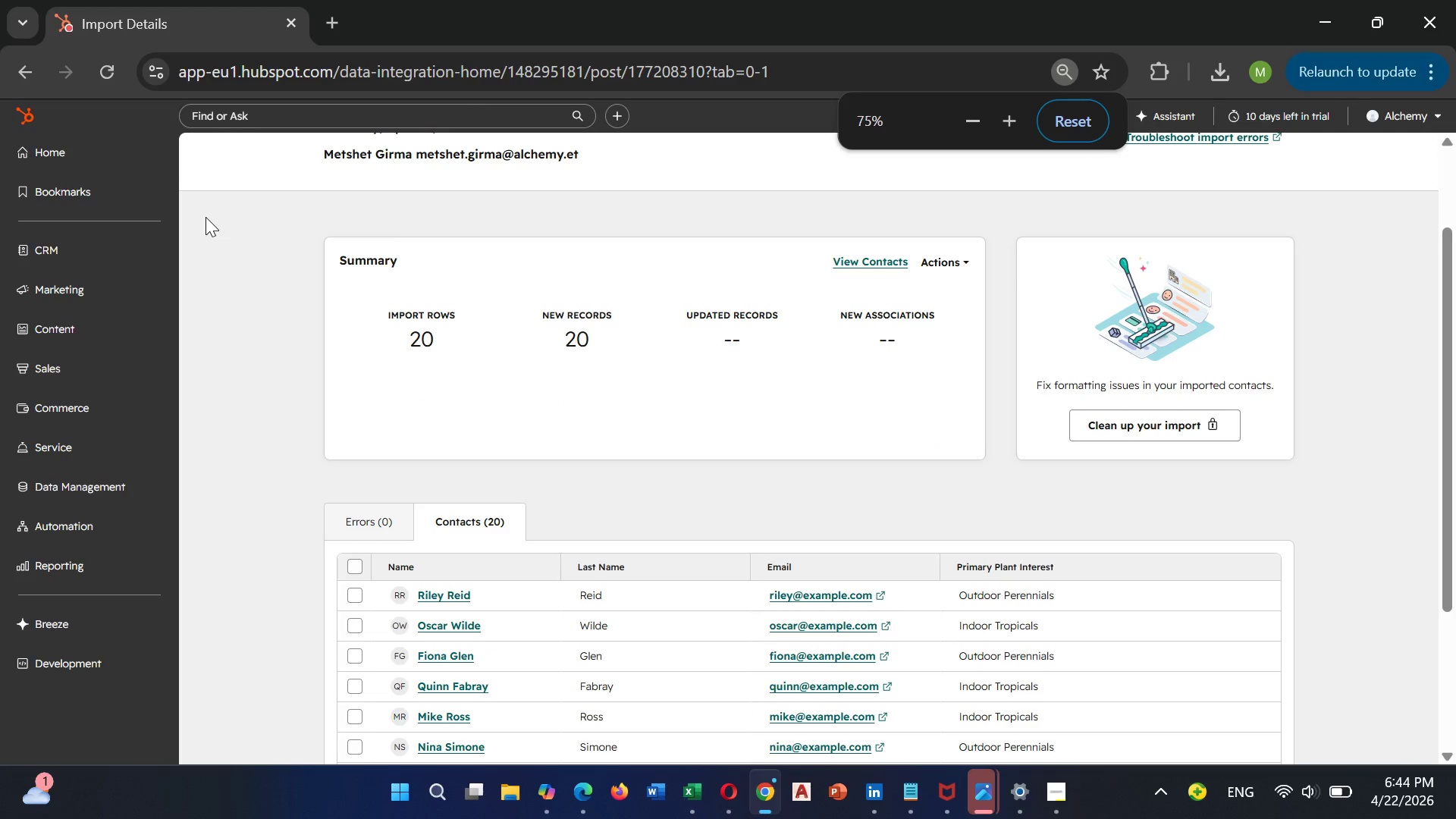 
key(Control+Equal)
 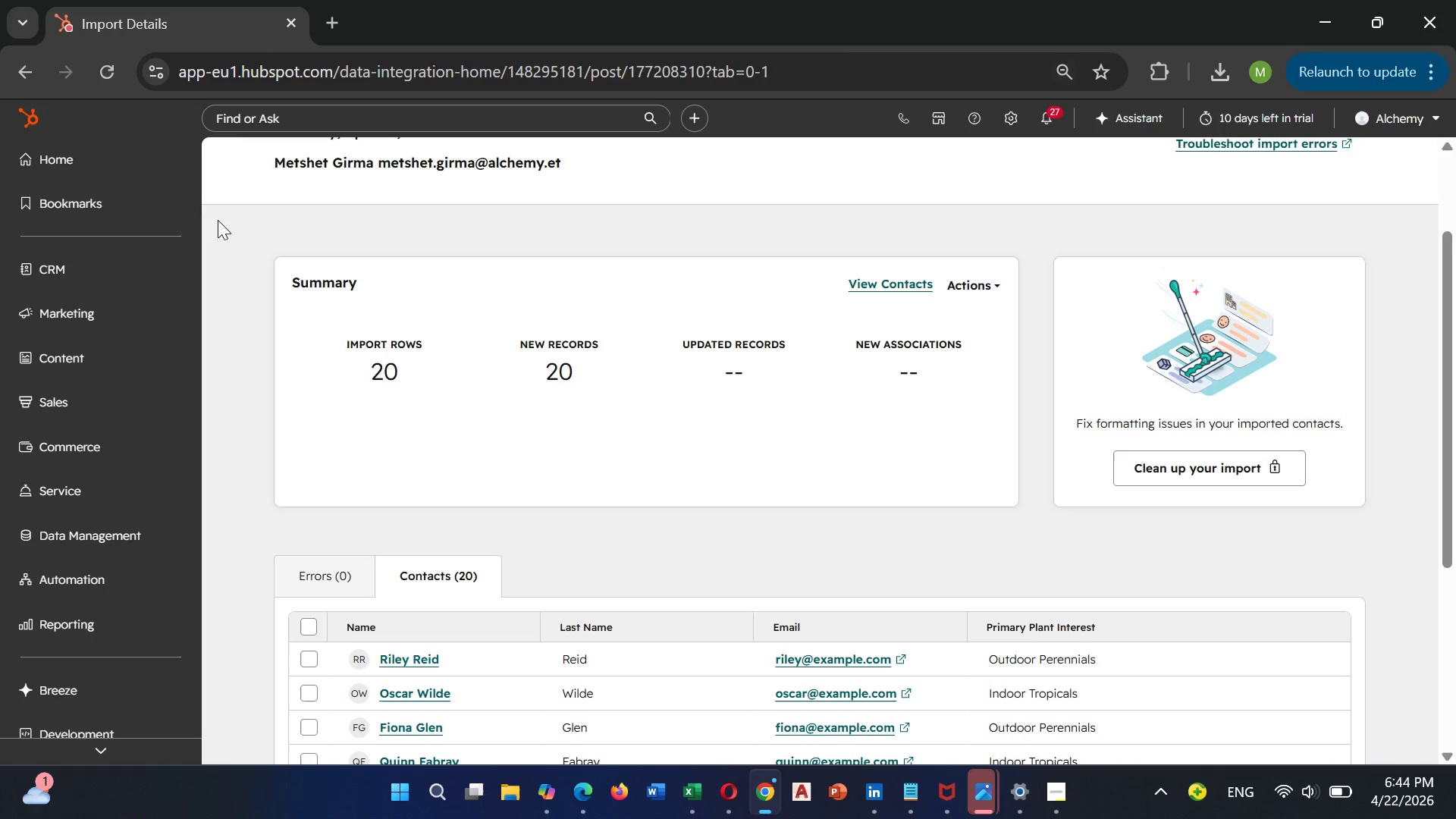 
scroll: coordinate [385, 428], scroll_direction: down, amount: 5.0
 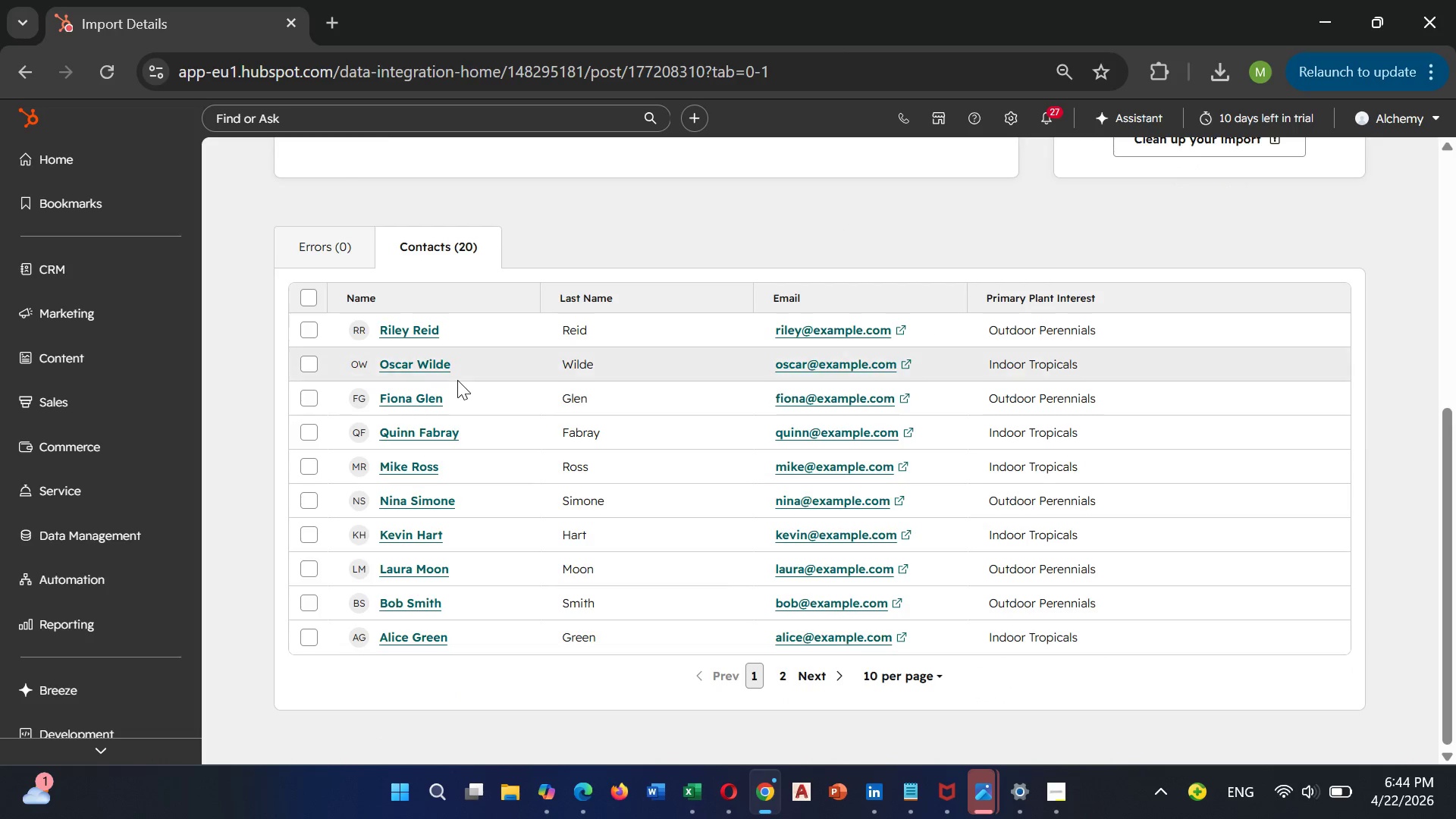 
key(PrintScreen)
 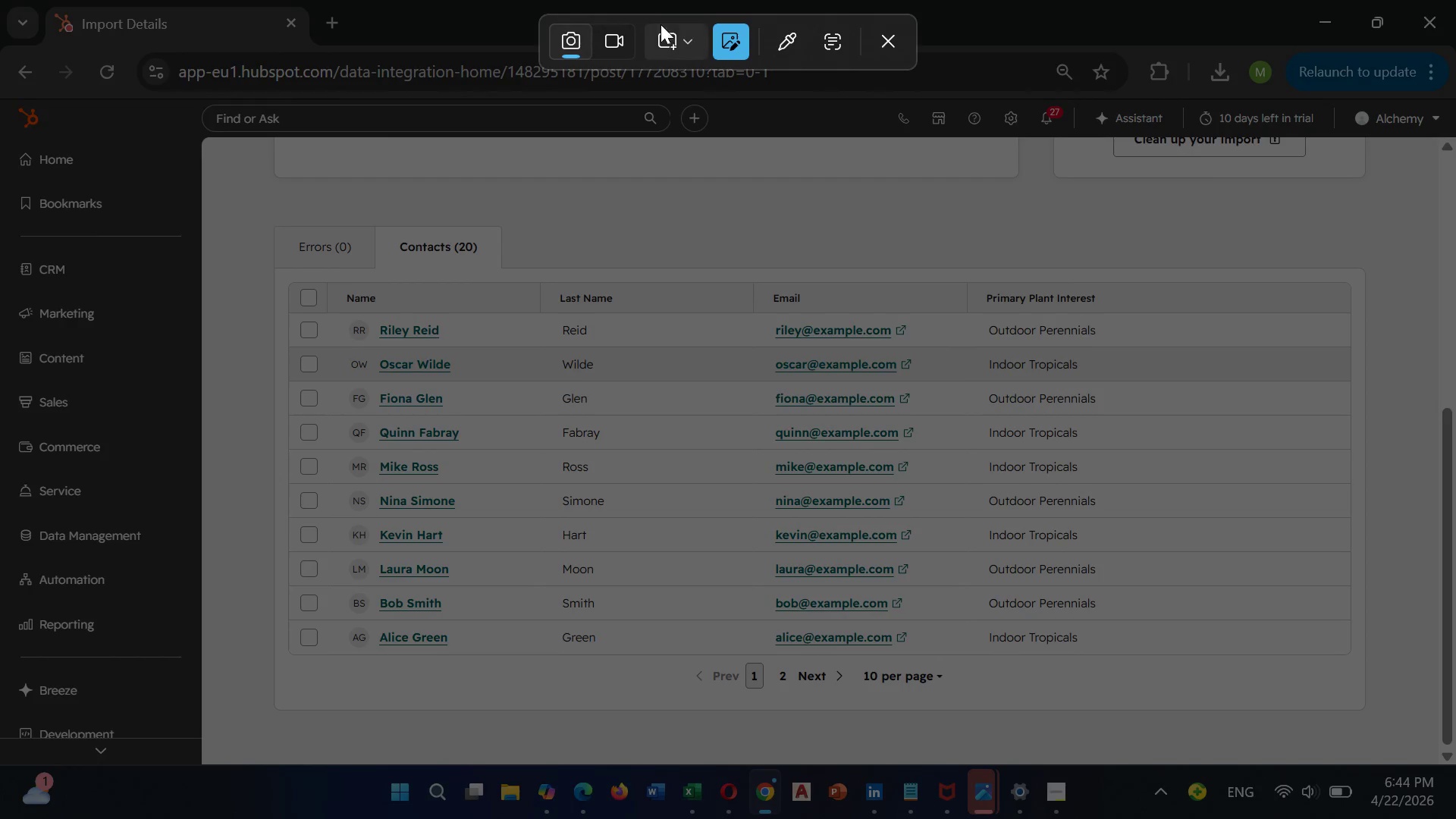 
left_click([673, 35])
 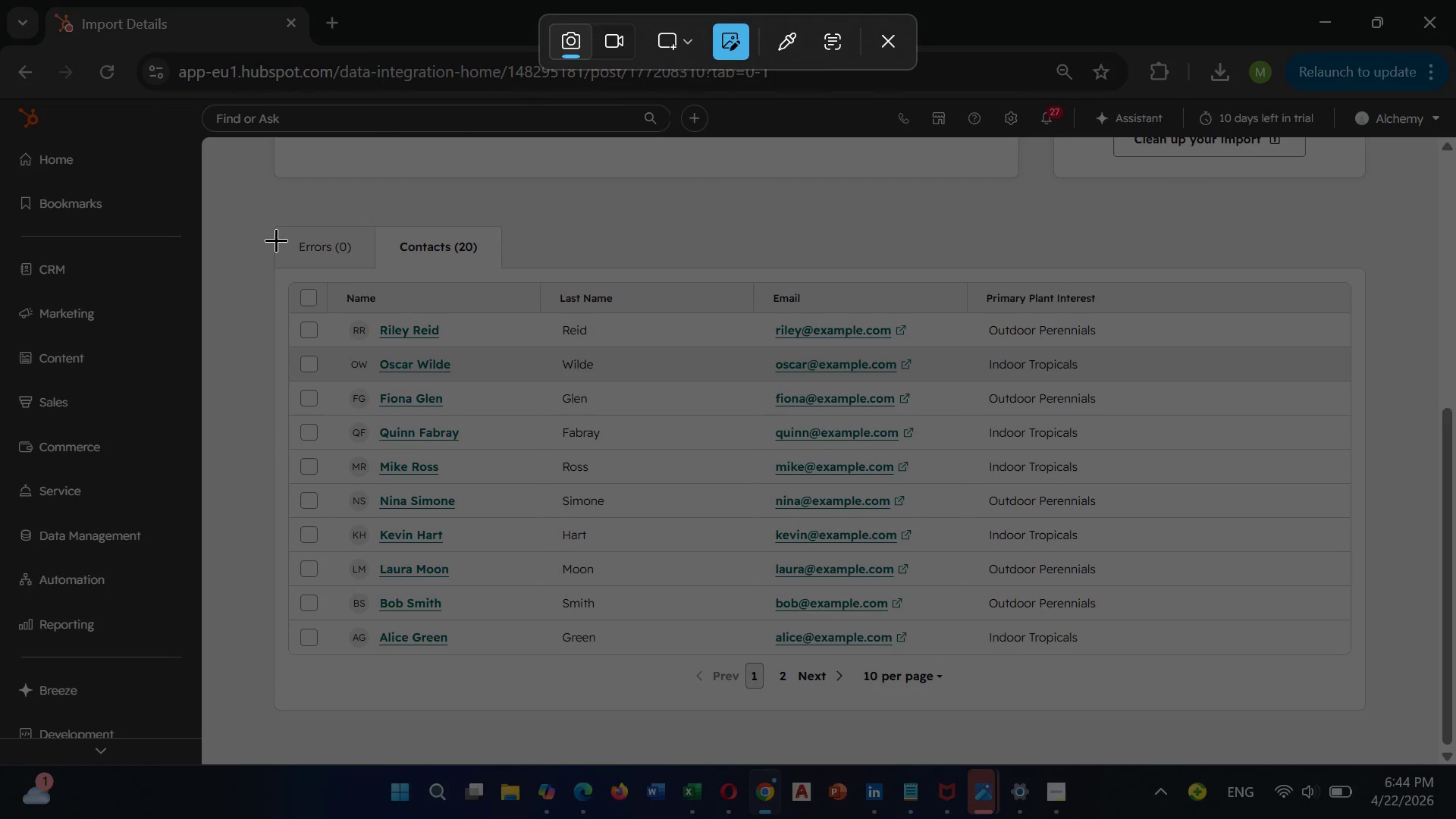 
left_click_drag(start_coordinate=[282, 227], to_coordinate=[1398, 709])
 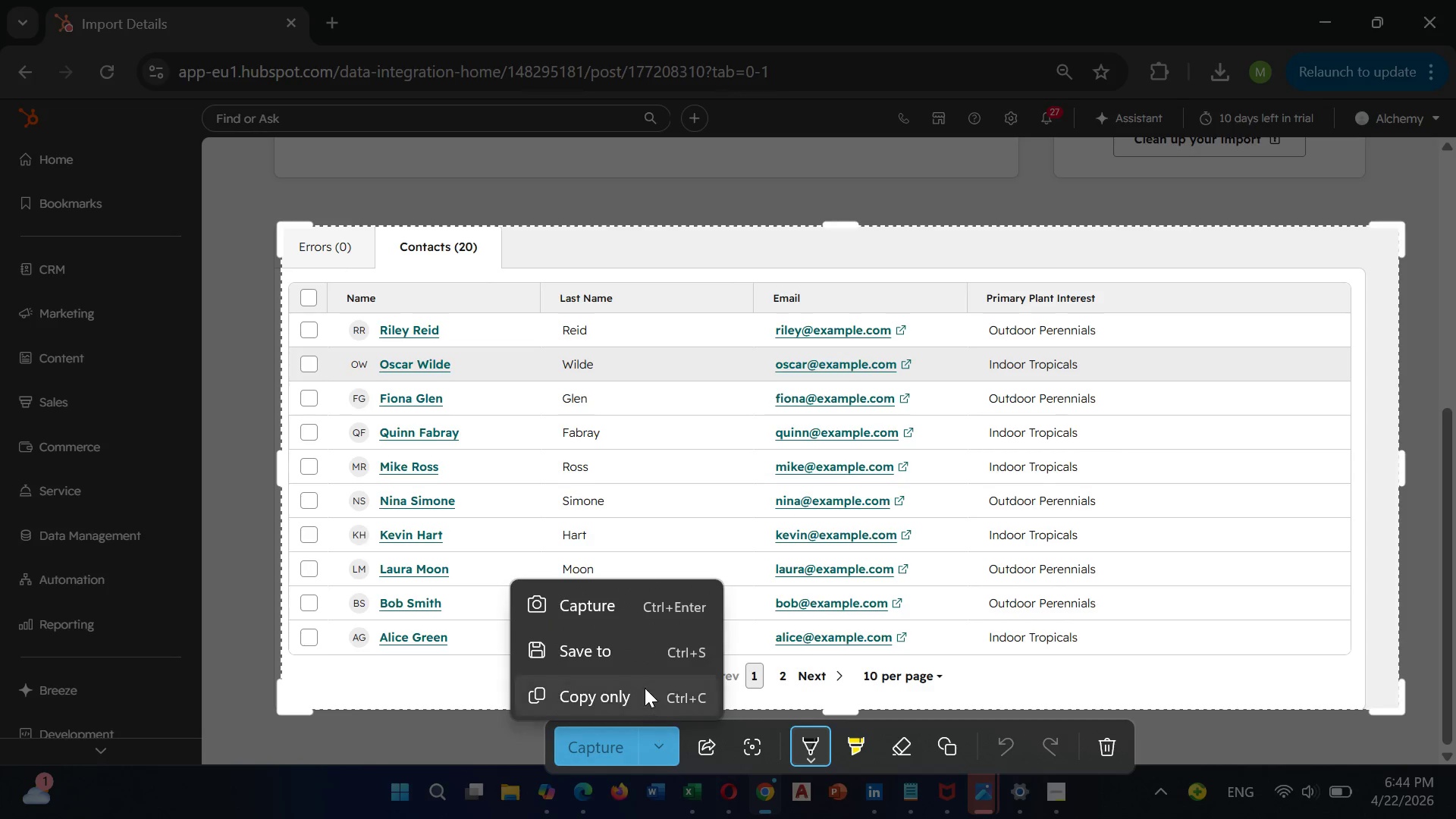 
wait(8.42)
 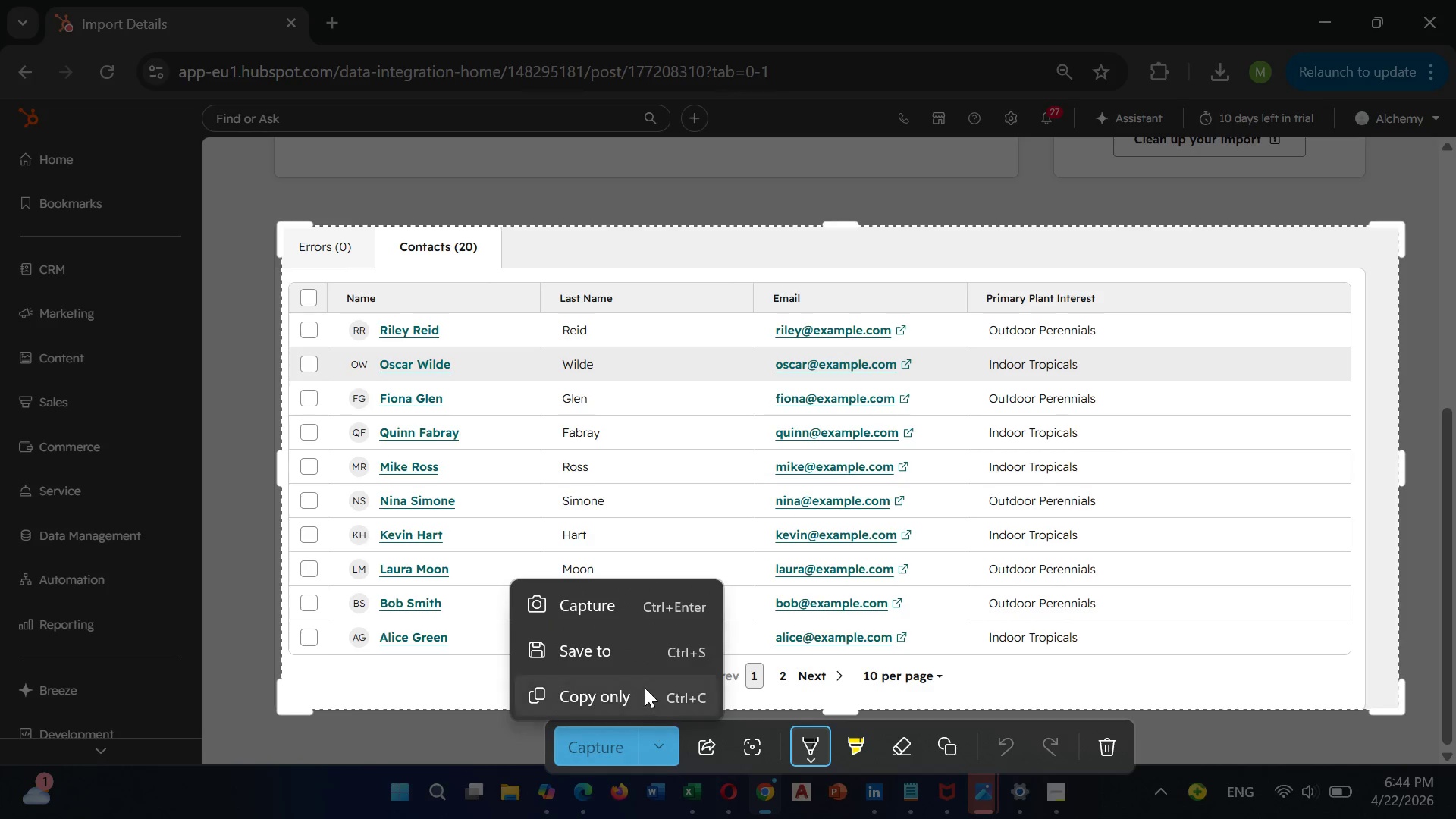 
key(Backspace)
type(Contact page 1)
 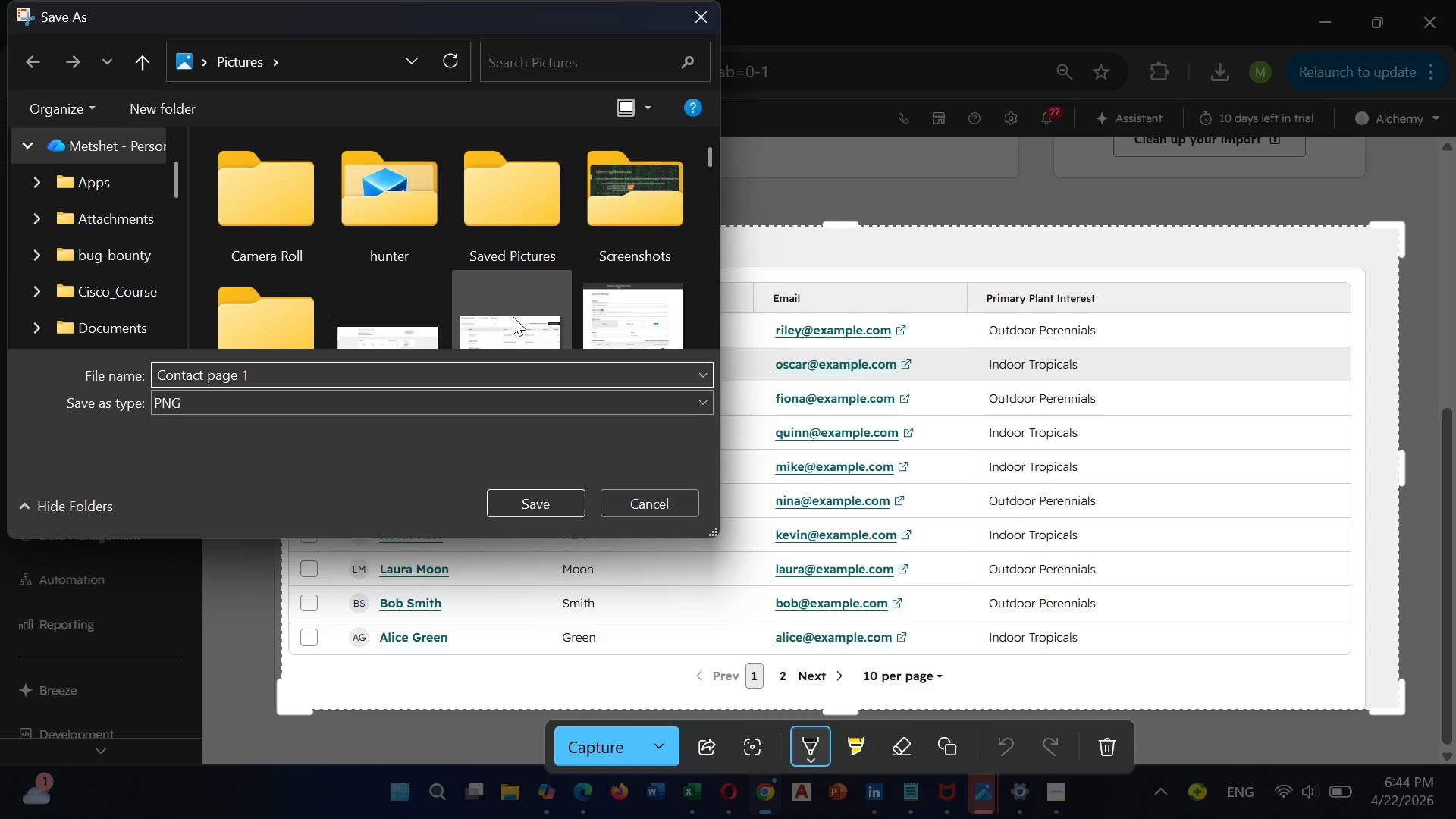 
left_click([543, 505])
 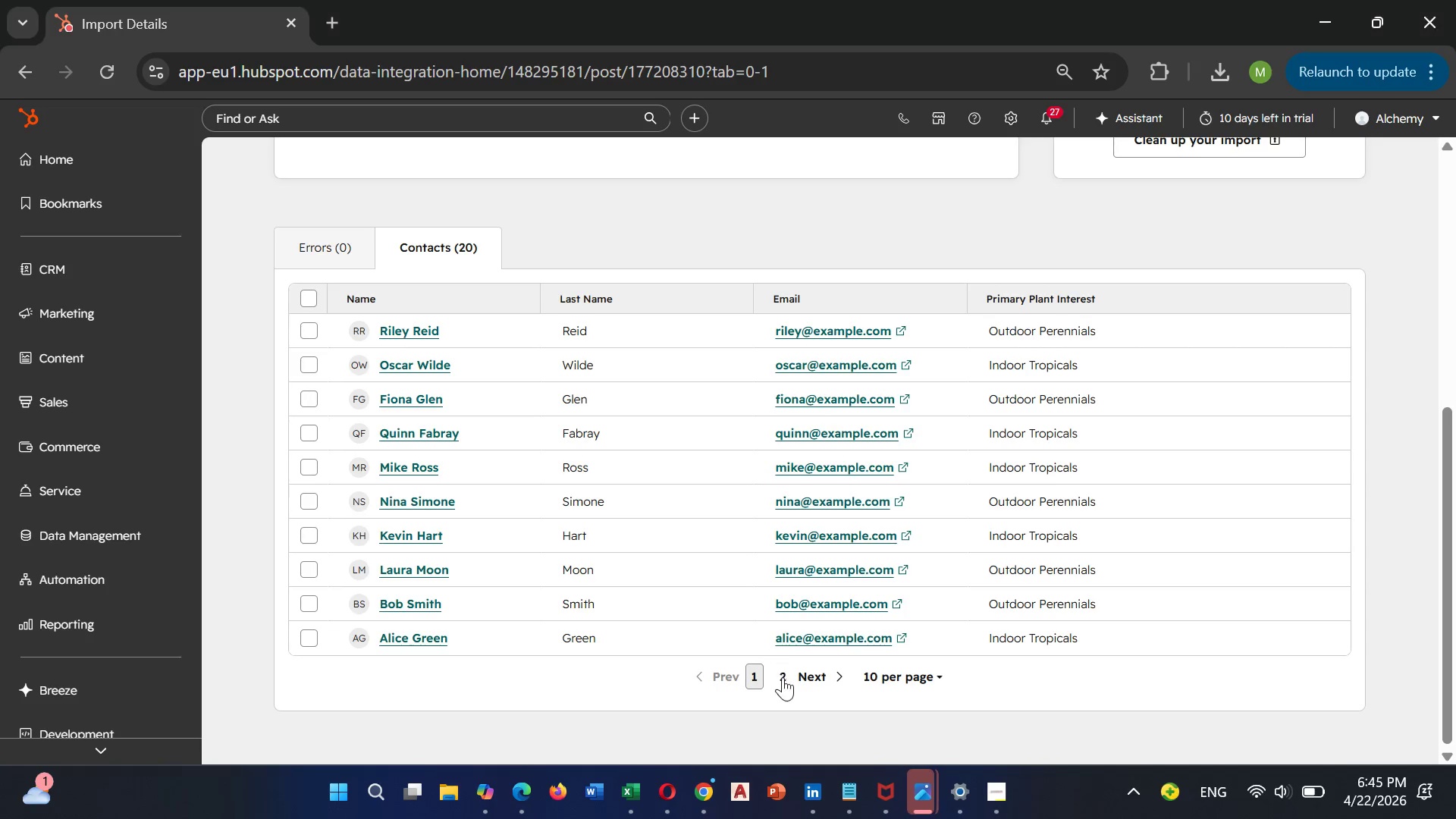 
left_click([783, 677])
 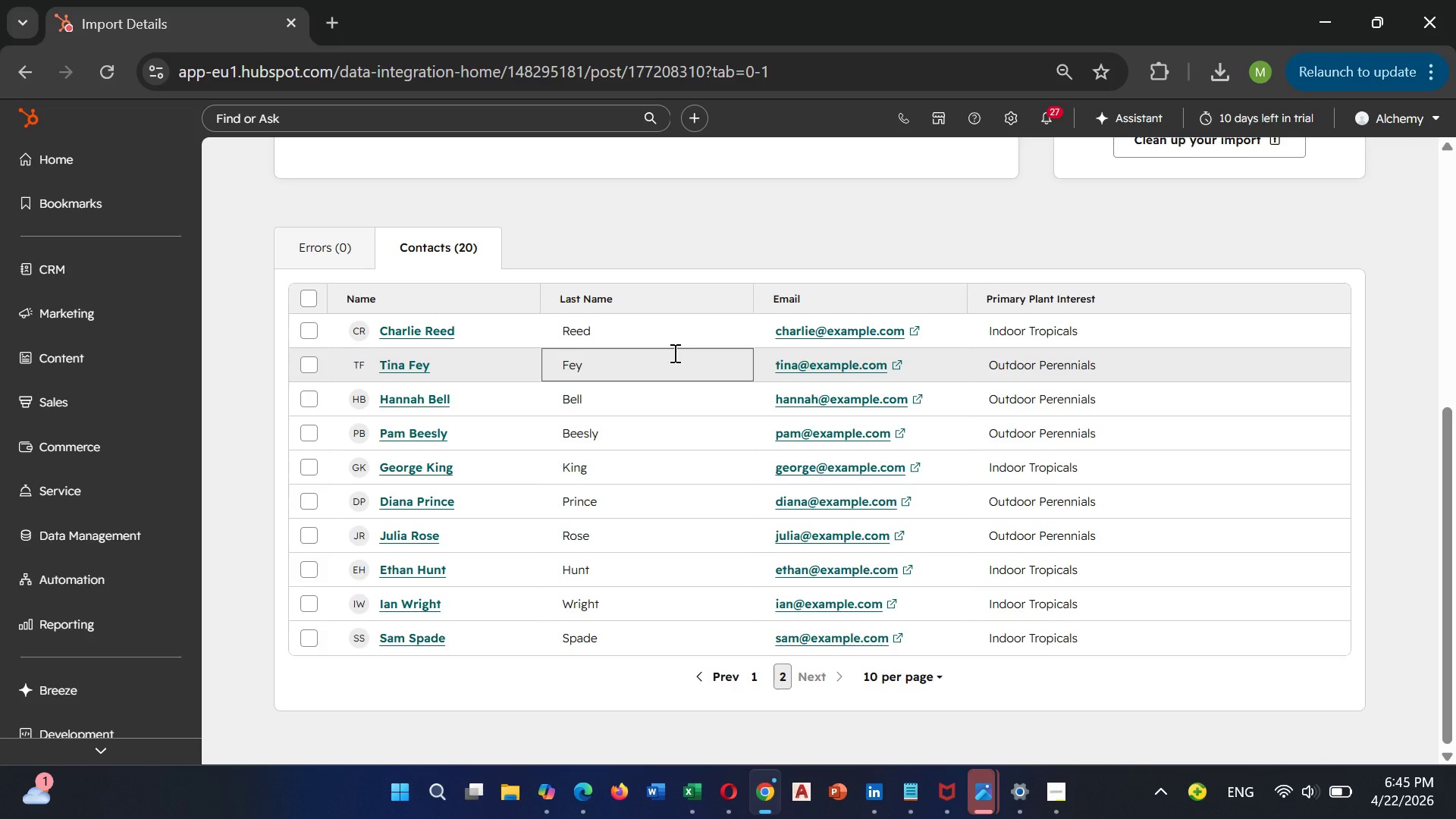 
key(PrintScreen)
 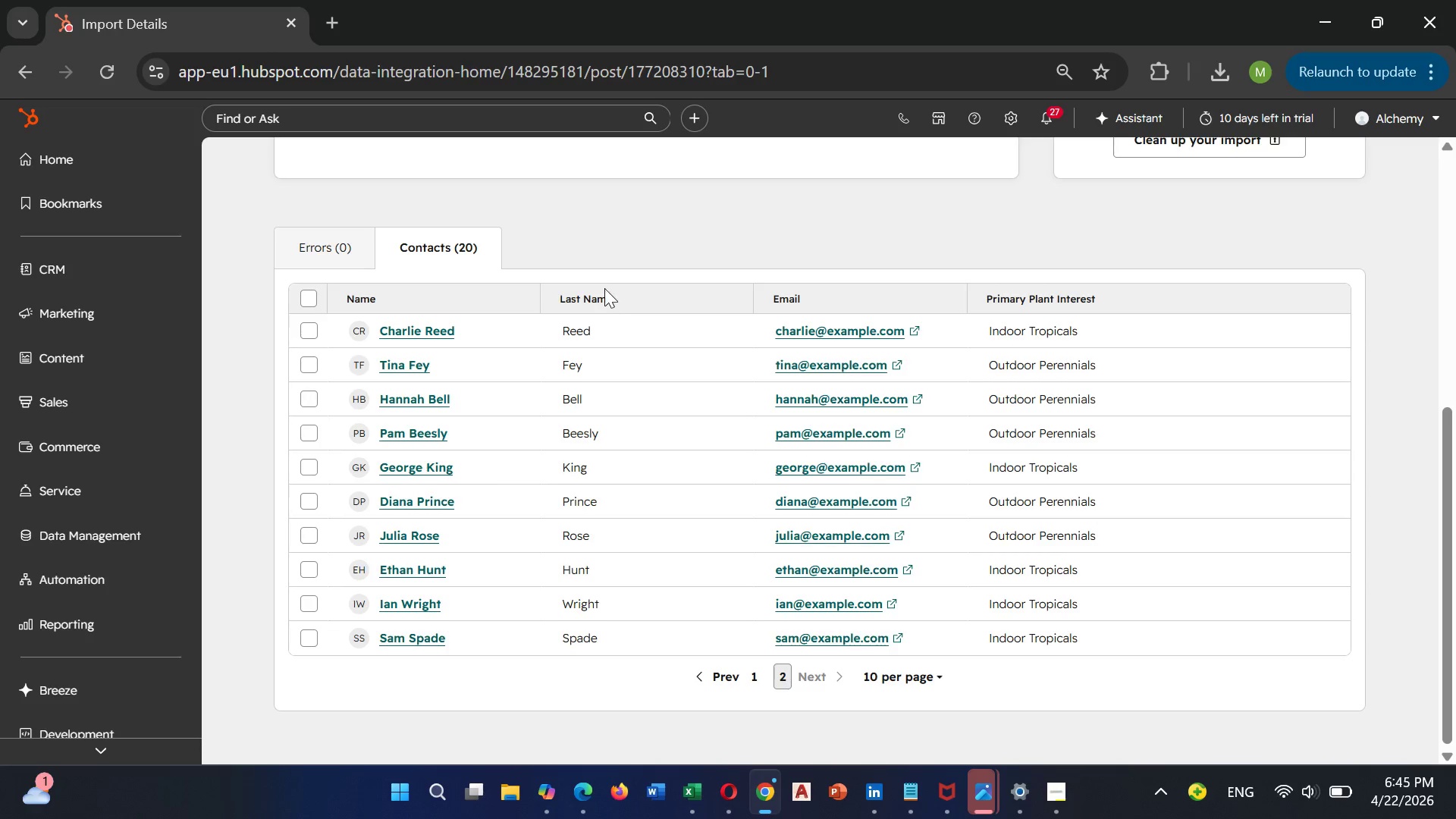 
key(PrintScreen)
 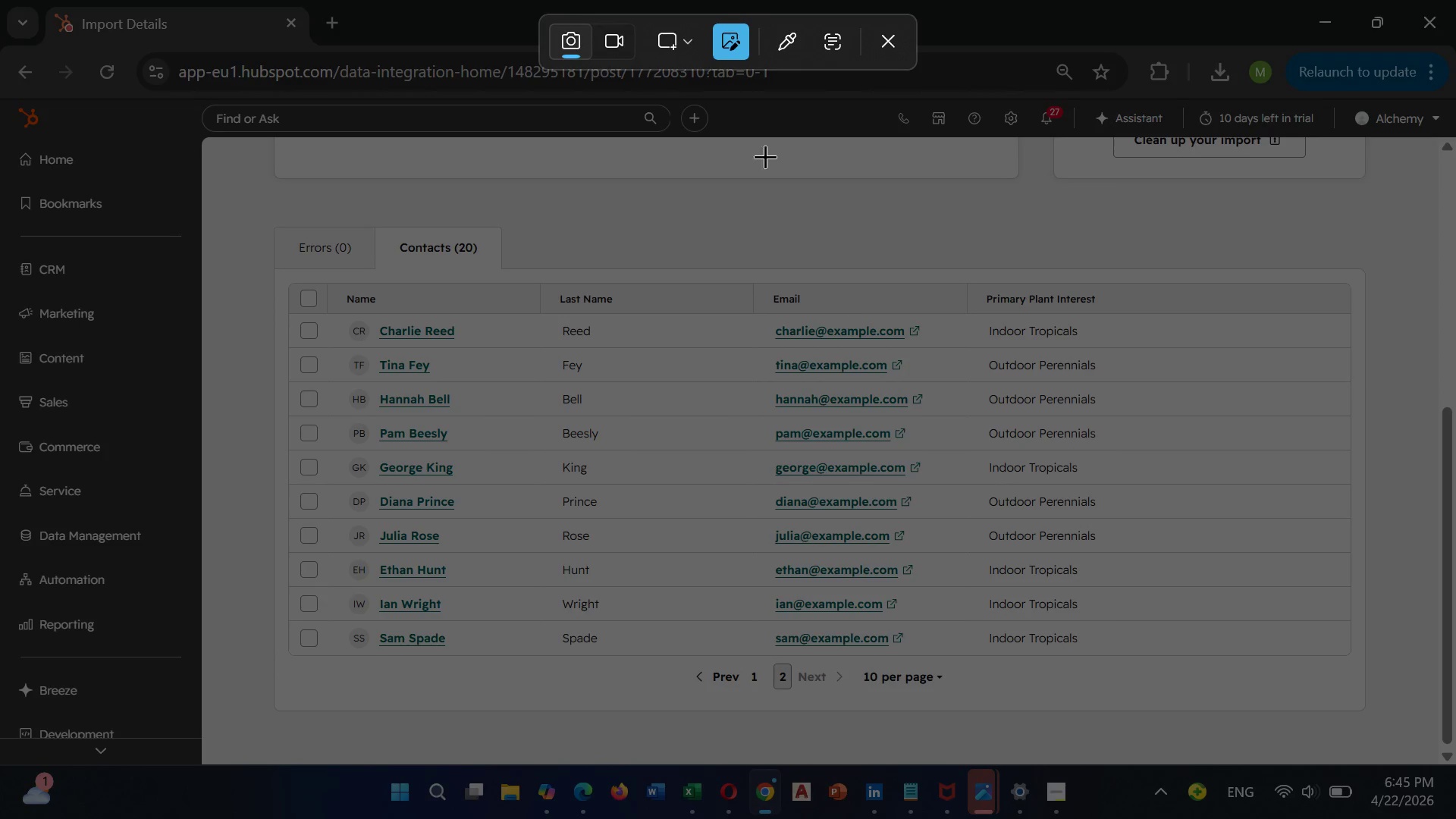 
left_click([679, 40])
 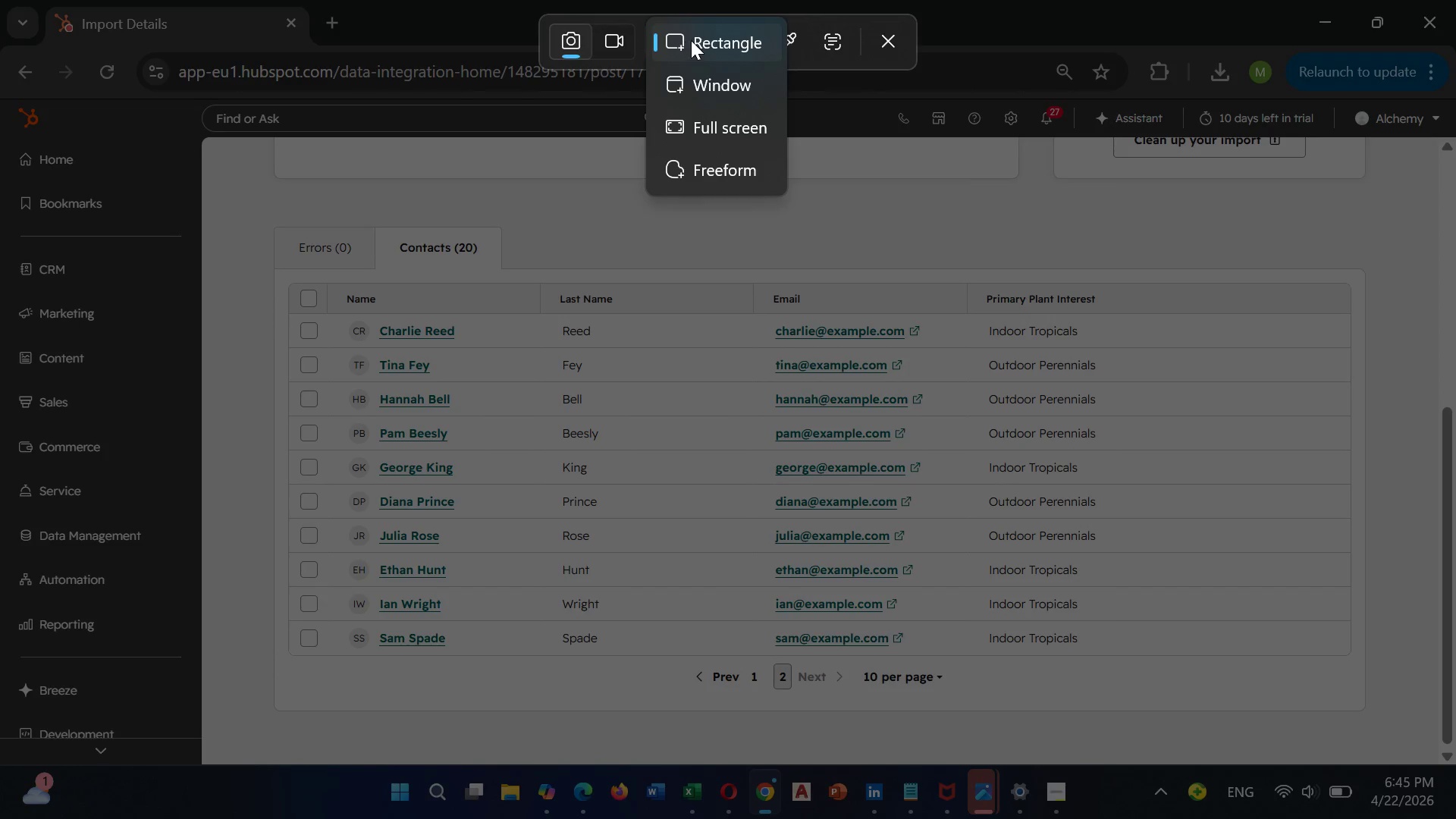 
left_click([696, 39])
 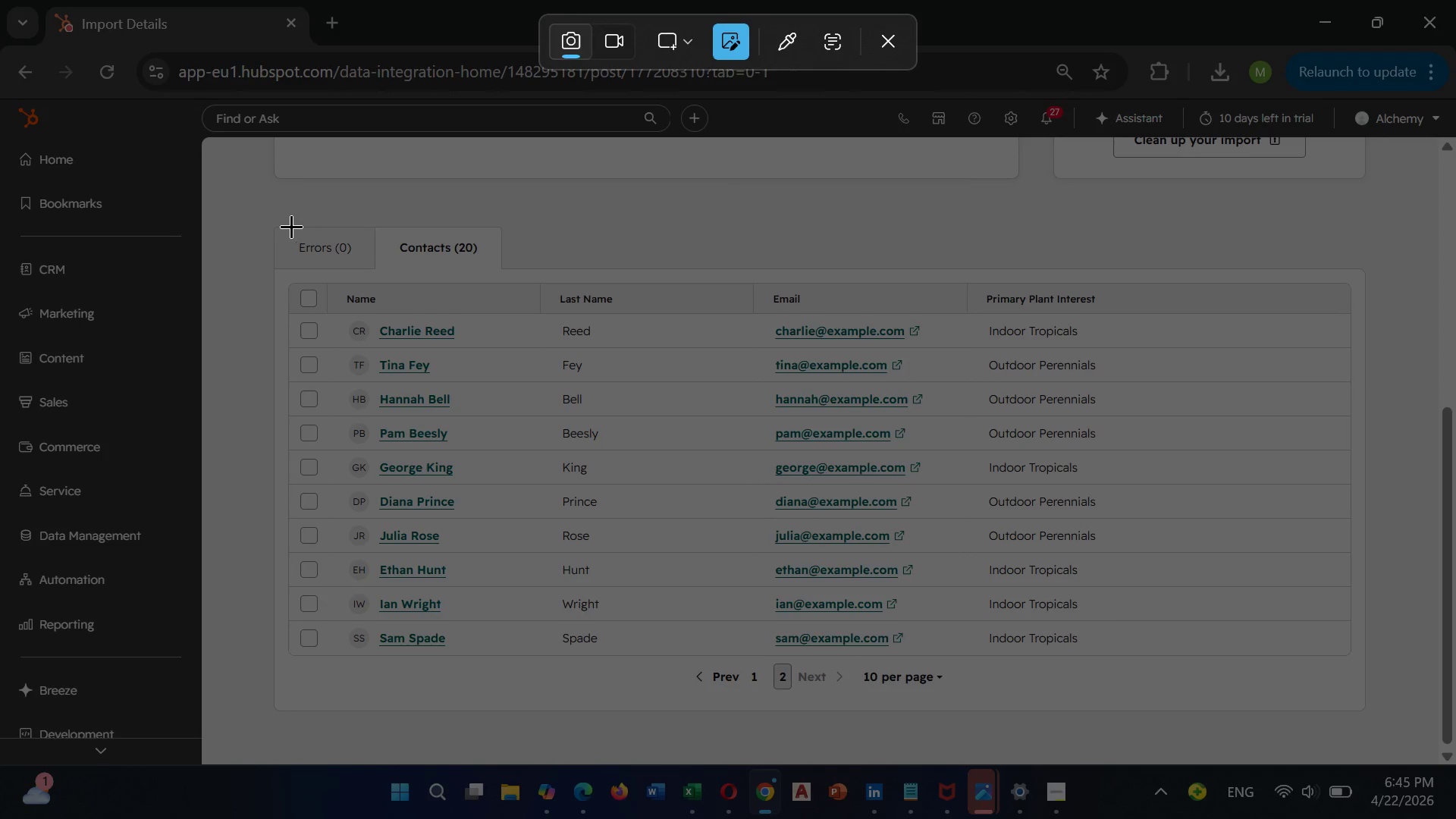 
left_click_drag(start_coordinate=[275, 218], to_coordinate=[1376, 708])
 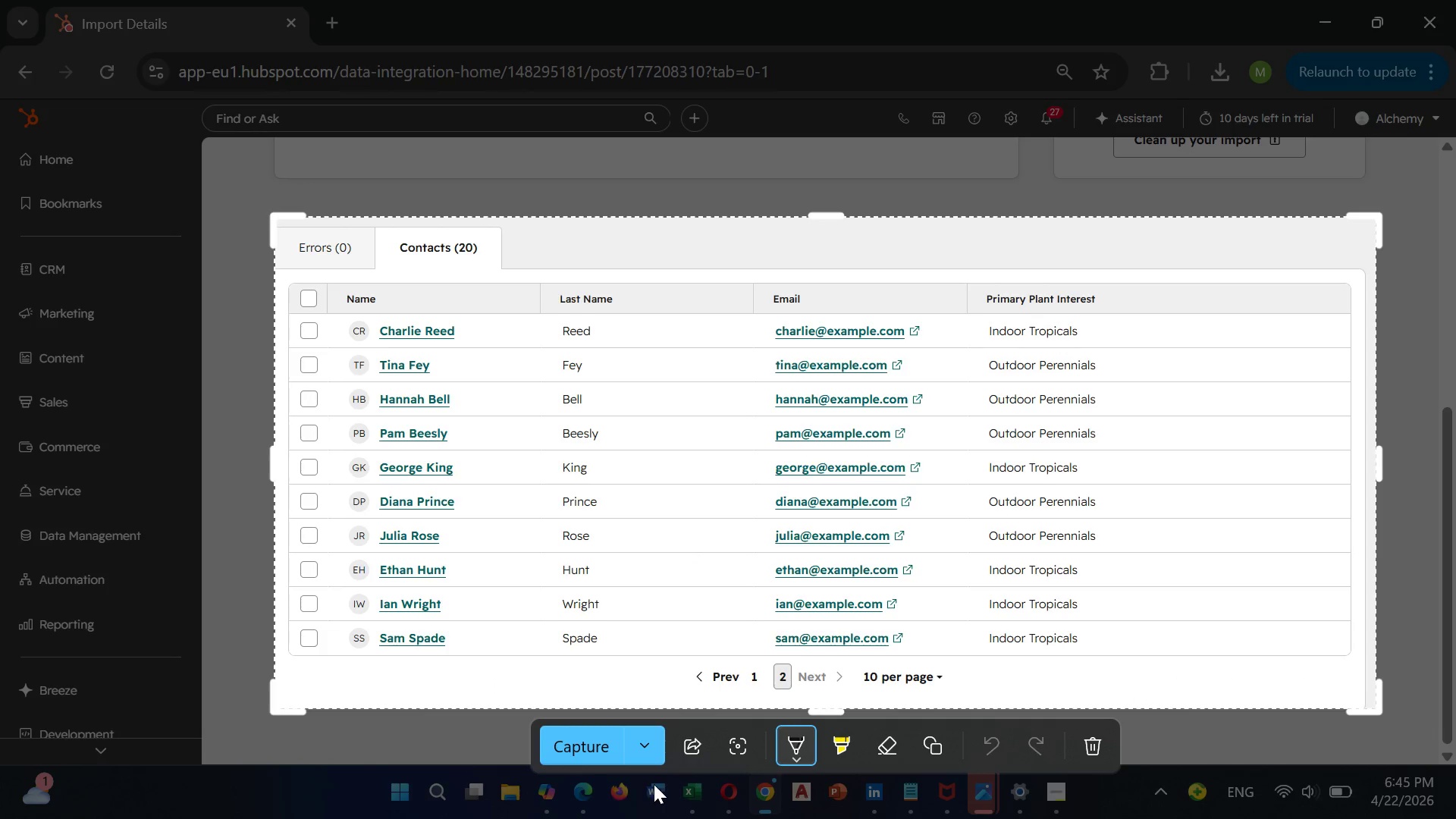 
left_click([648, 754])
 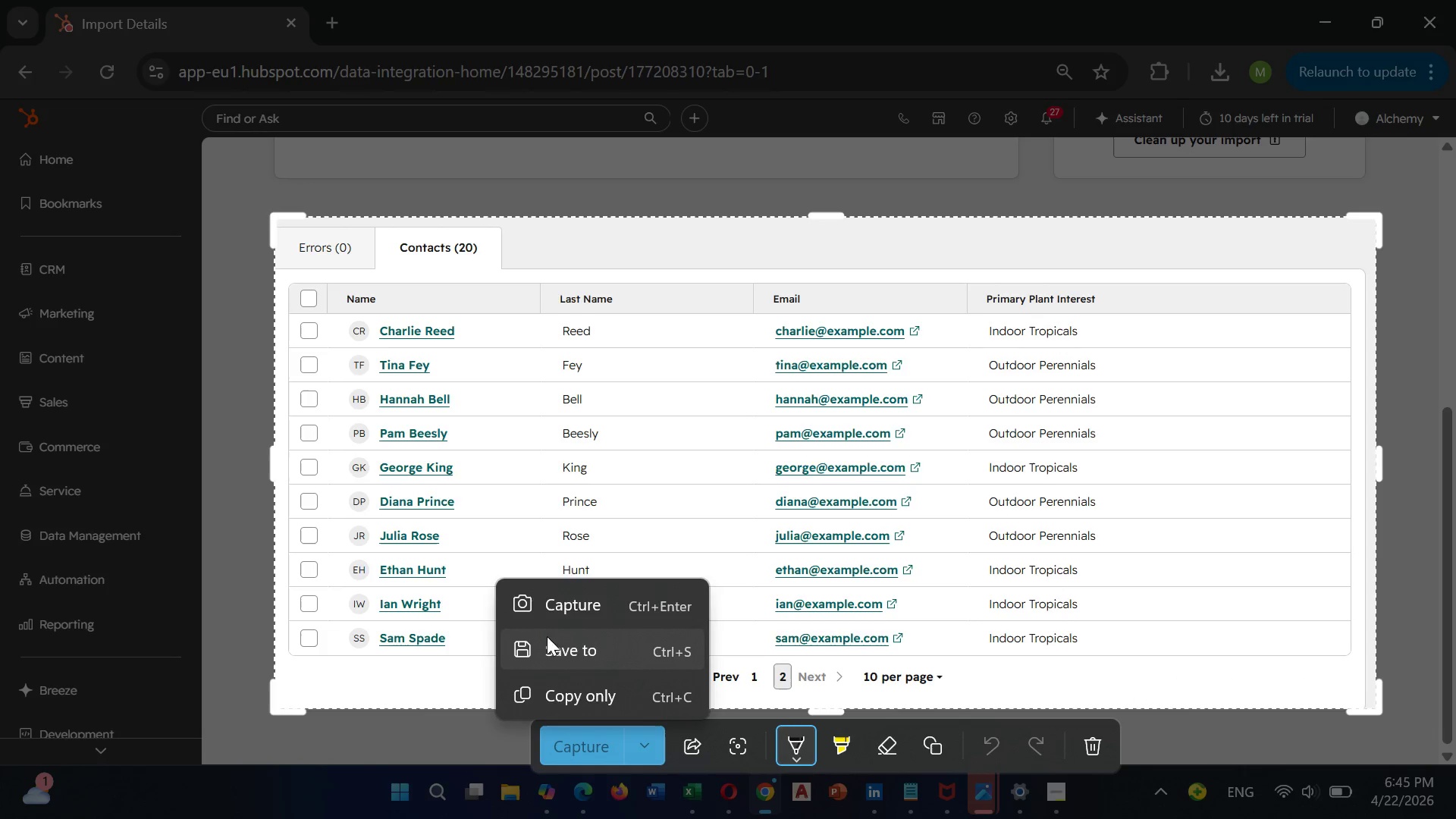 
left_click([554, 648])
 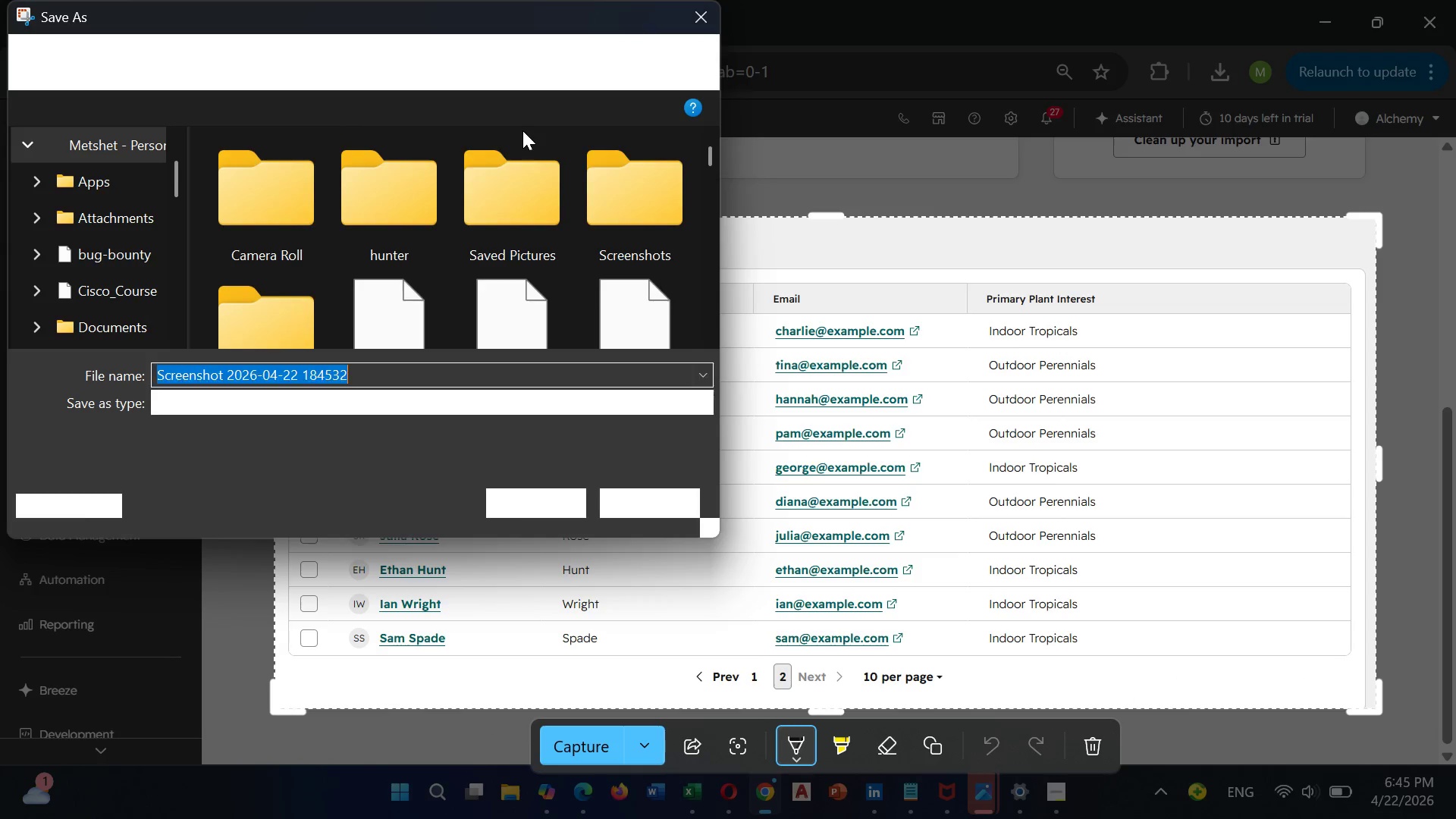 
key(Backspace)
type(Contact page 2)
 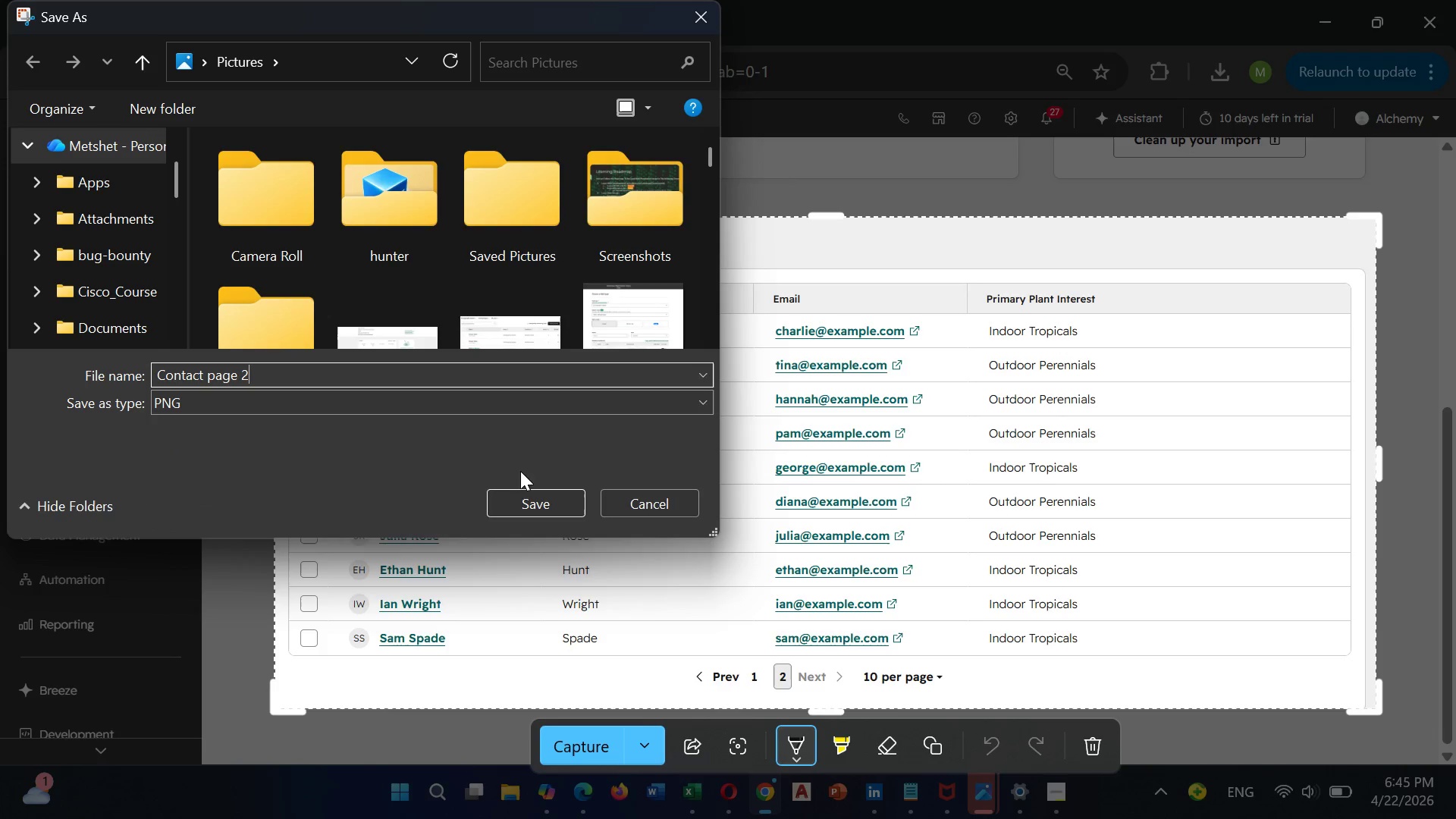 
left_click([522, 502])
 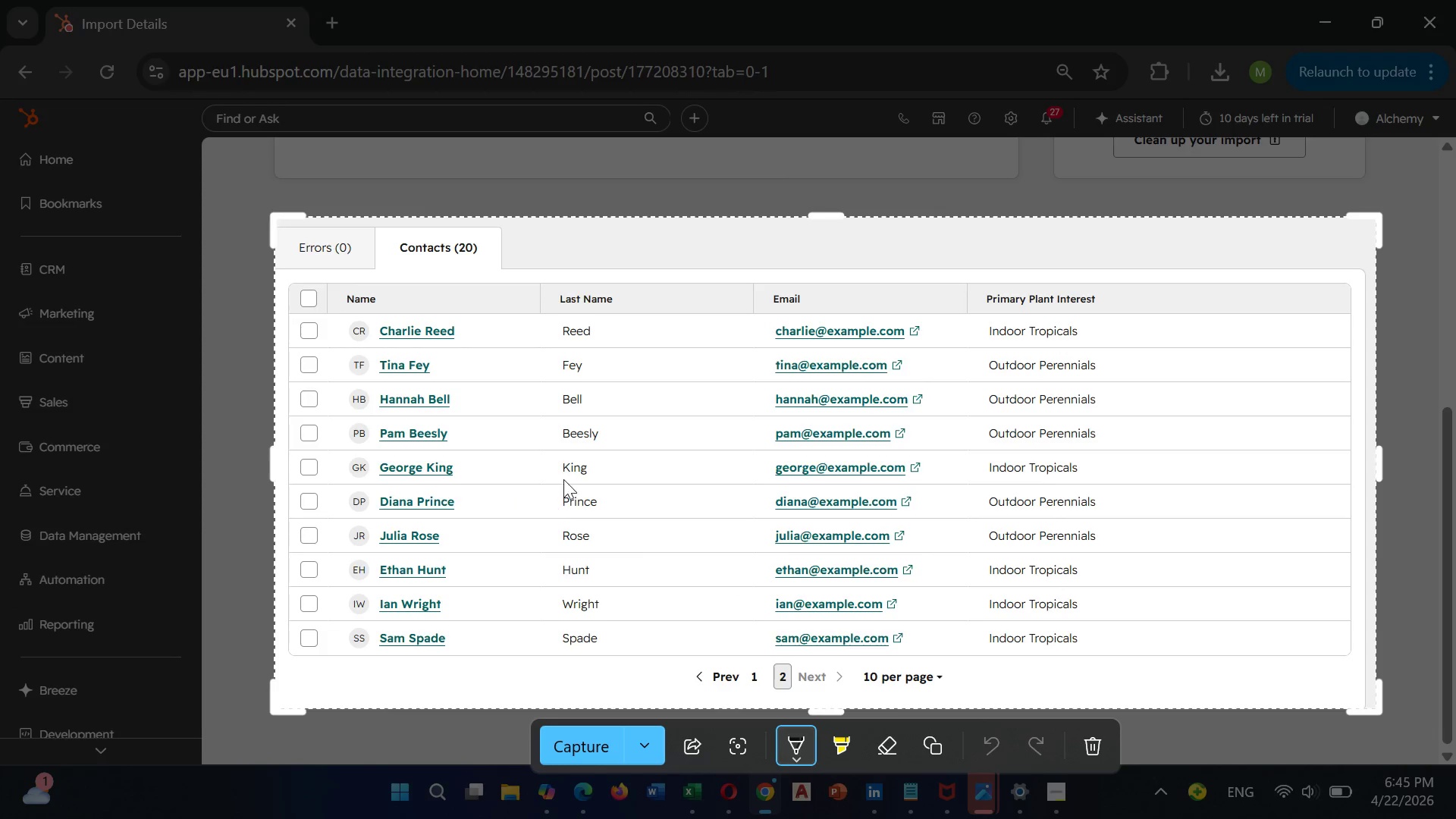 
mouse_move([565, 436])
 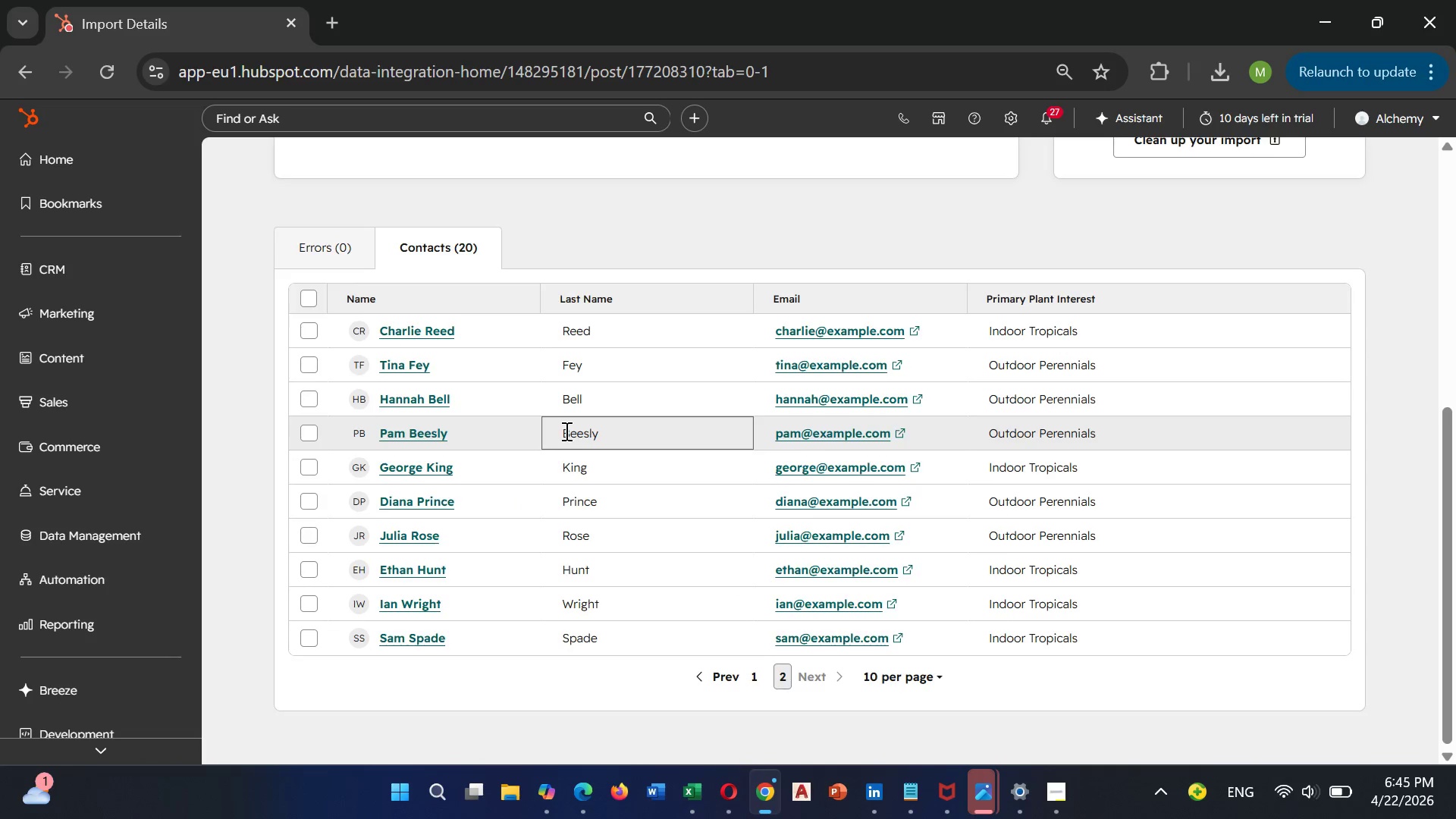 
scroll: coordinate [572, 394], scroll_direction: up, amount: 7.0
 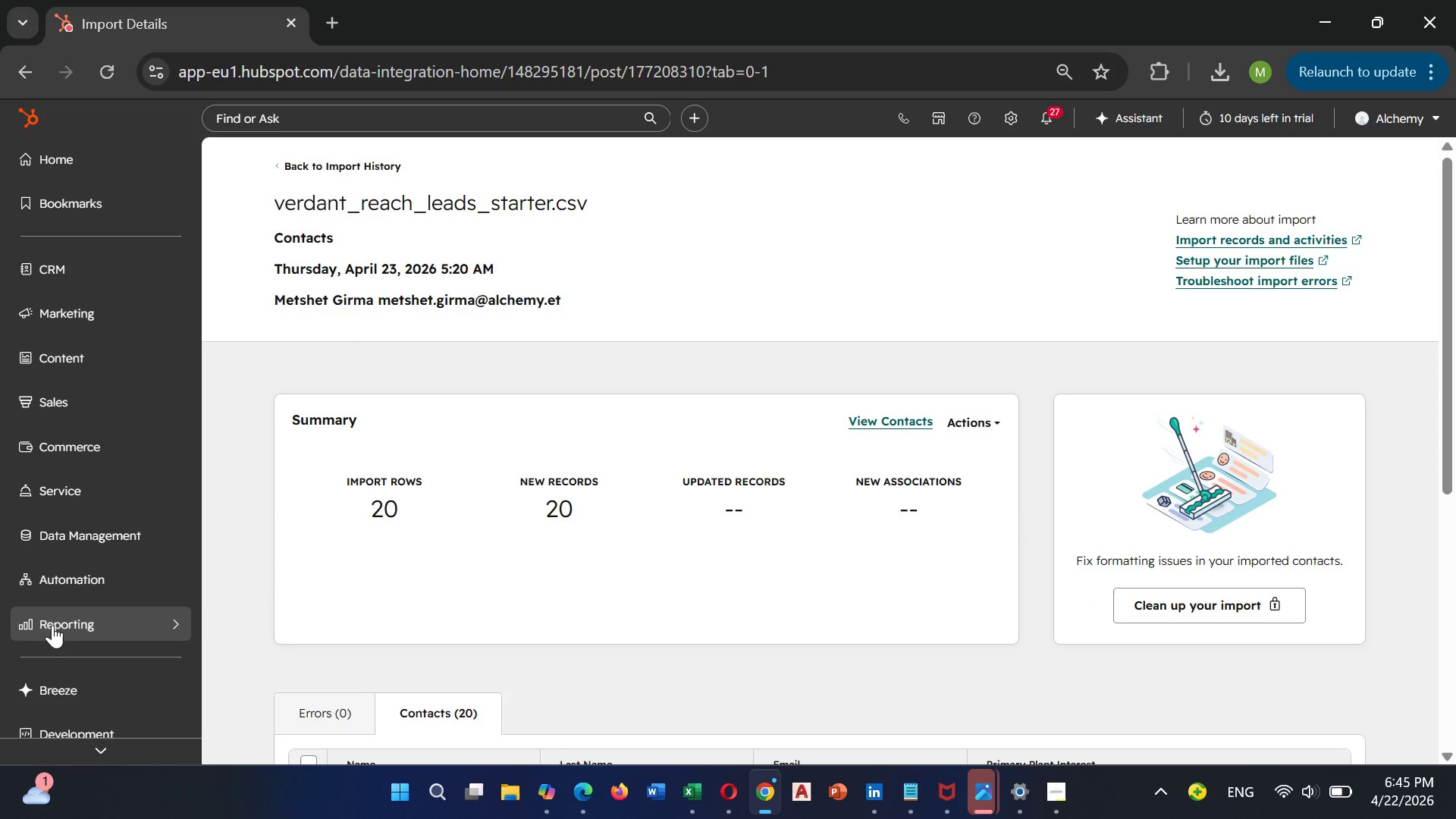 
left_click([71, 597])
 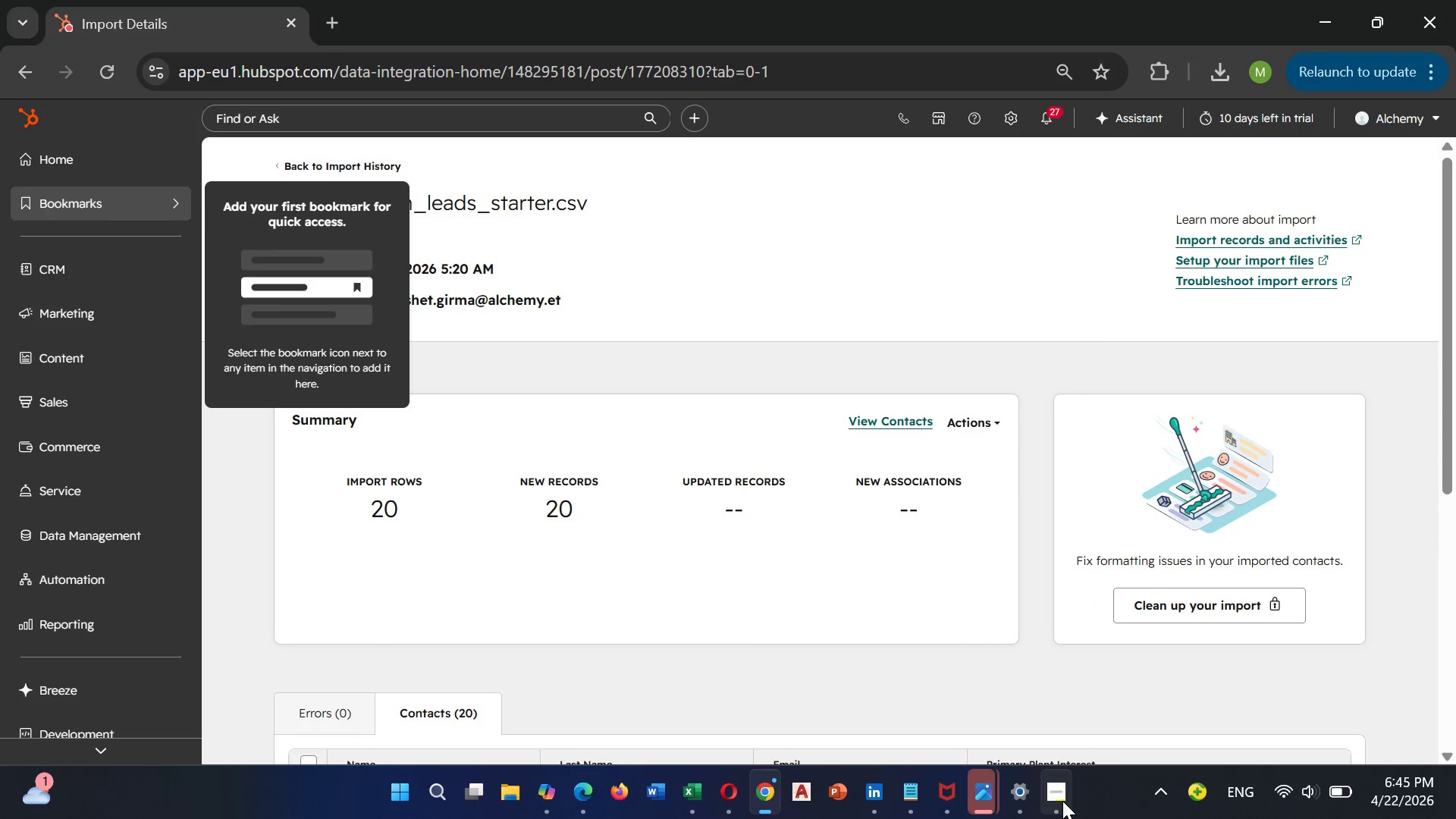 
wait(5.58)
 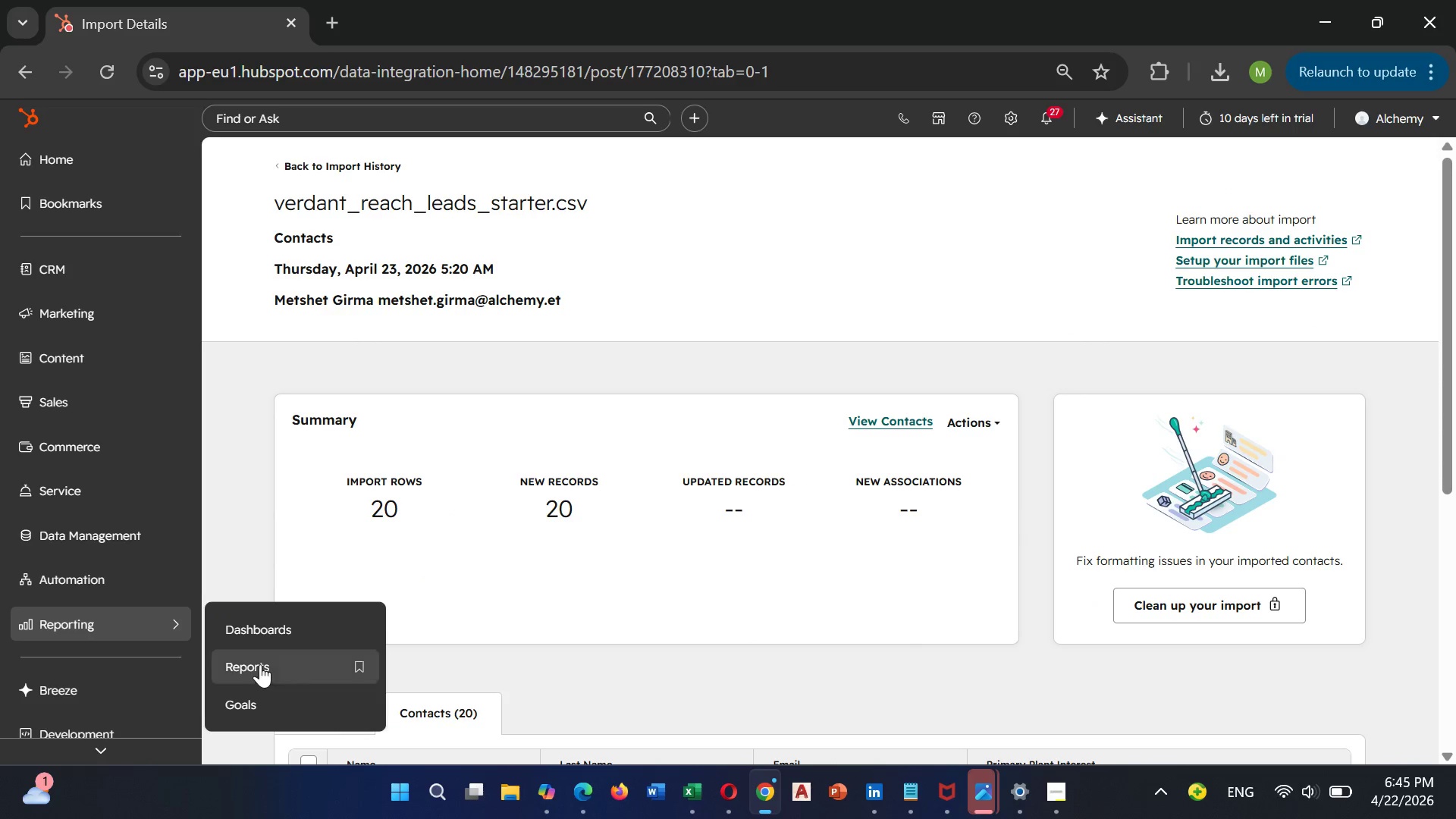 
left_click([1061, 695])